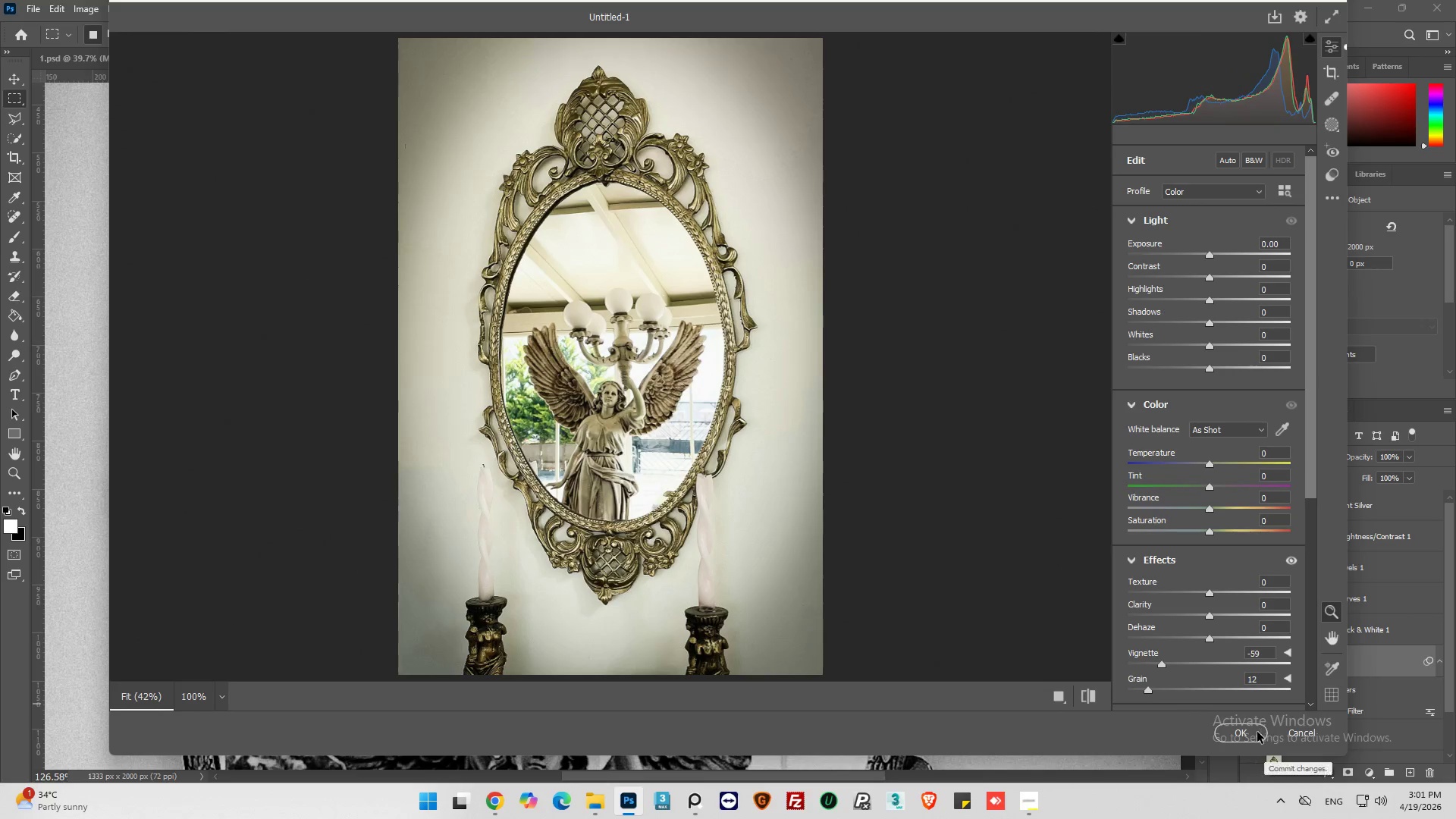 
left_click([1251, 731])
 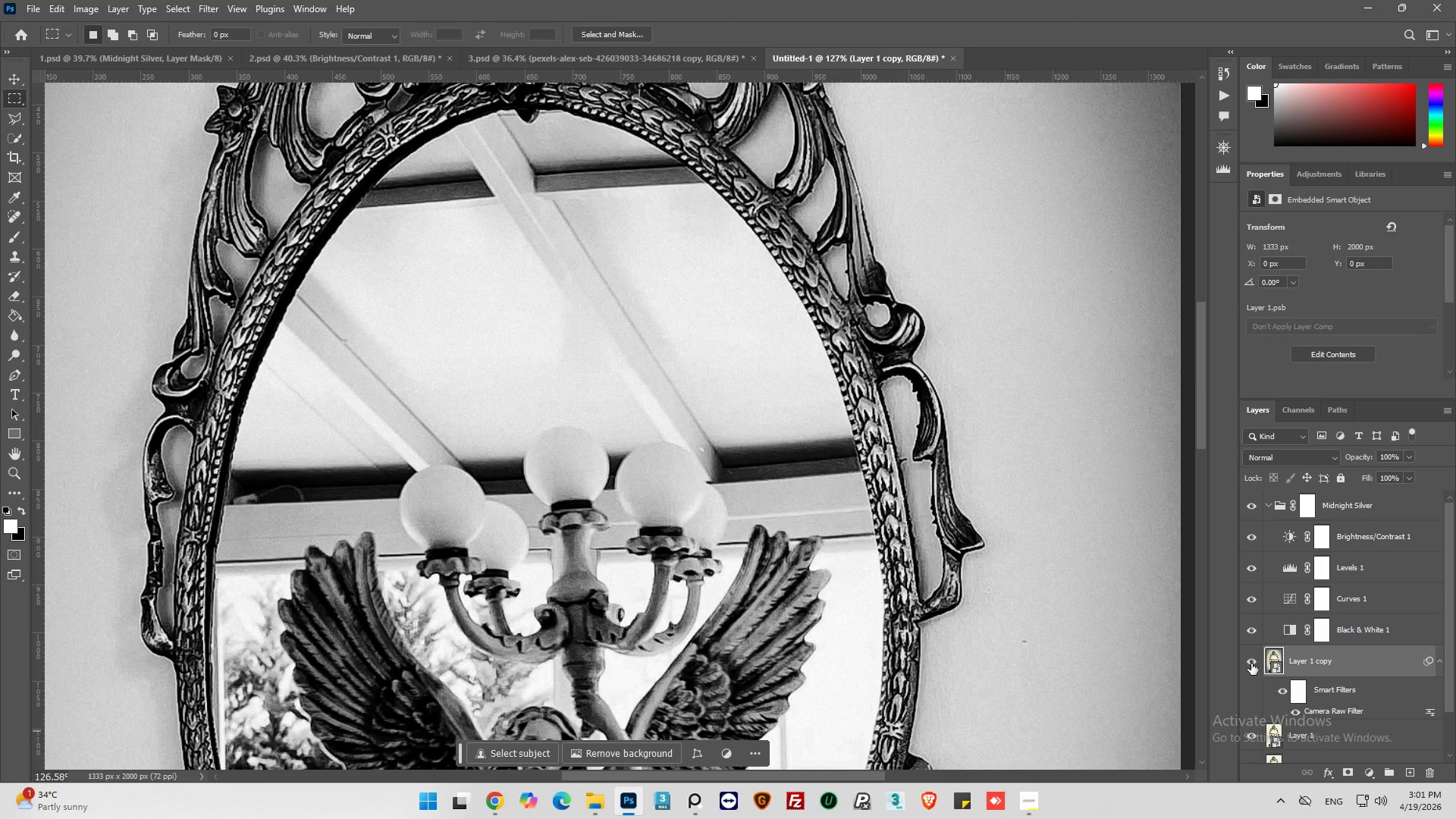 
double_click([1251, 664])
 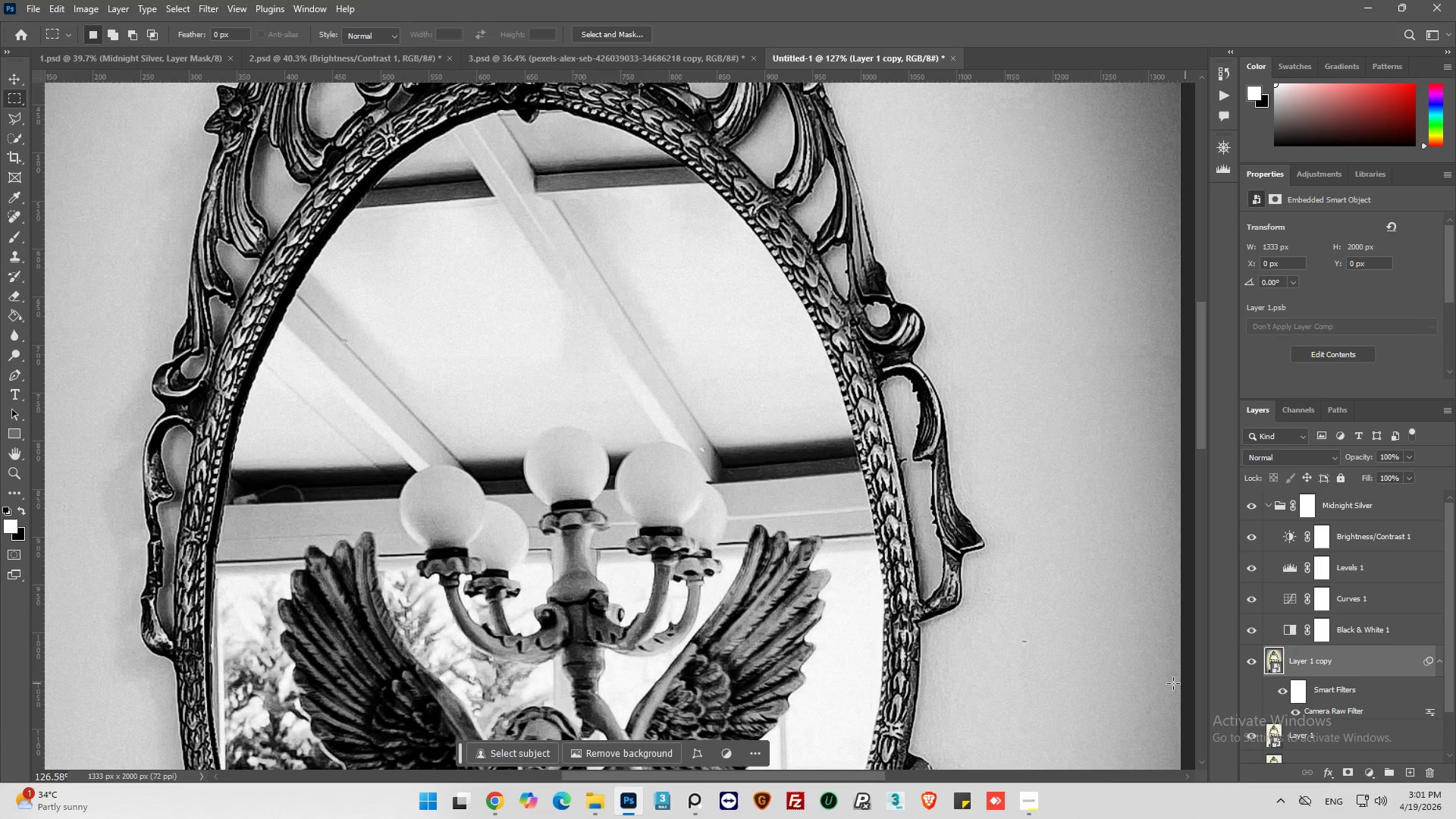 
scroll: coordinate [942, 601], scroll_direction: down, amount: 4.0
 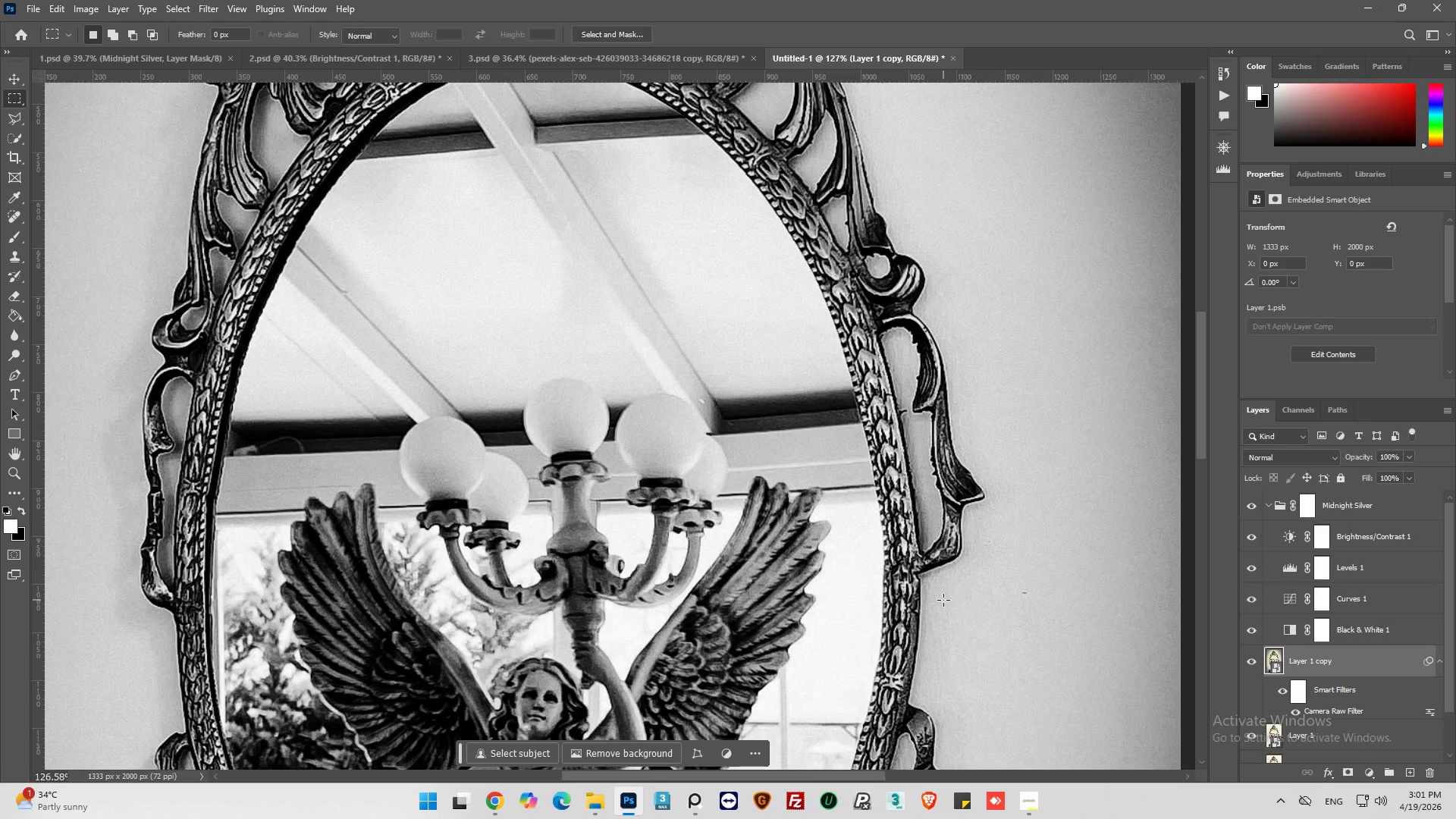 
key(Alt+AltLeft)
 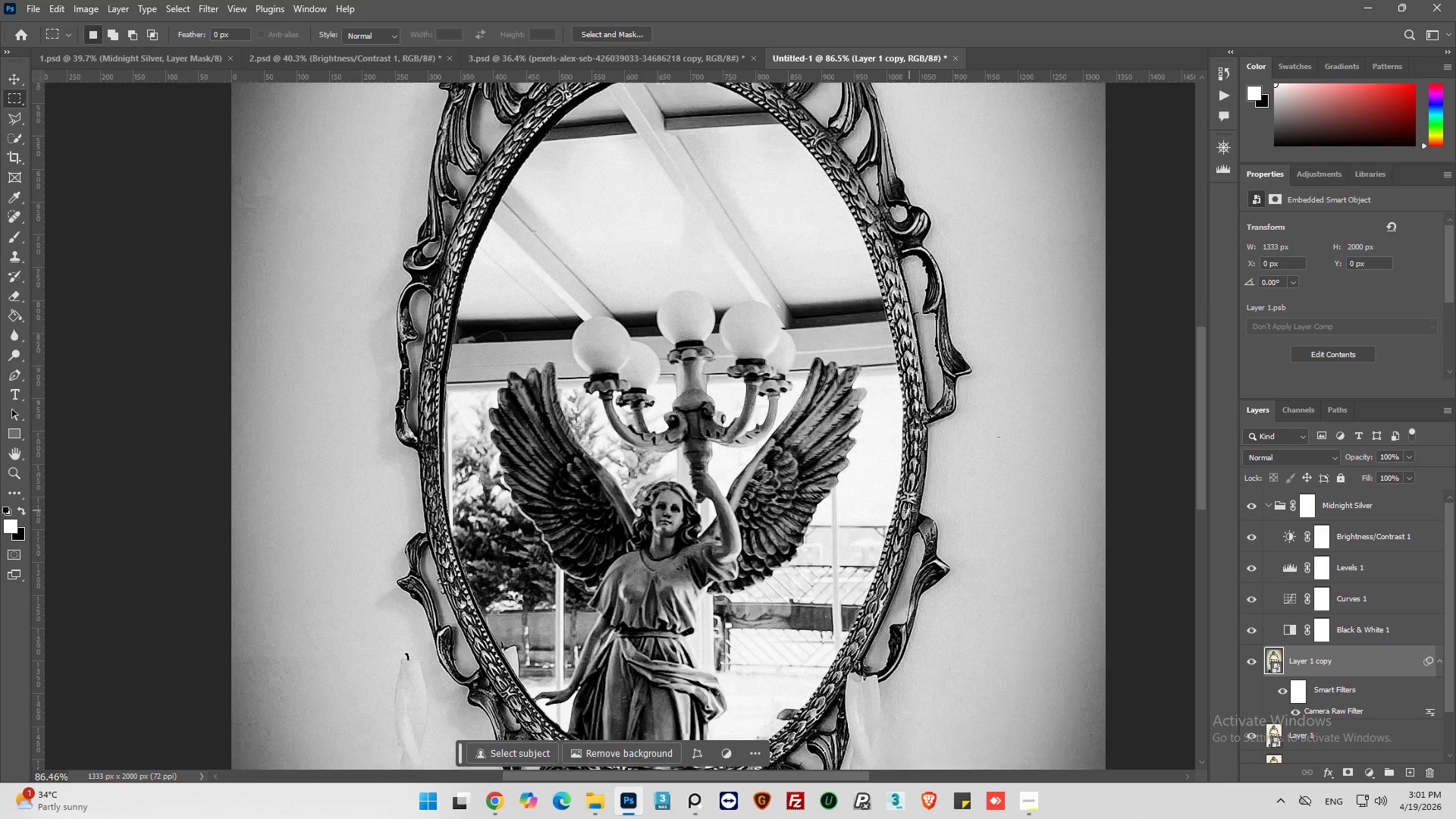 
hold_key(key=AltLeft, duration=0.38)
scroll: coordinate [905, 510], scroll_direction: down, amount: 32.0
 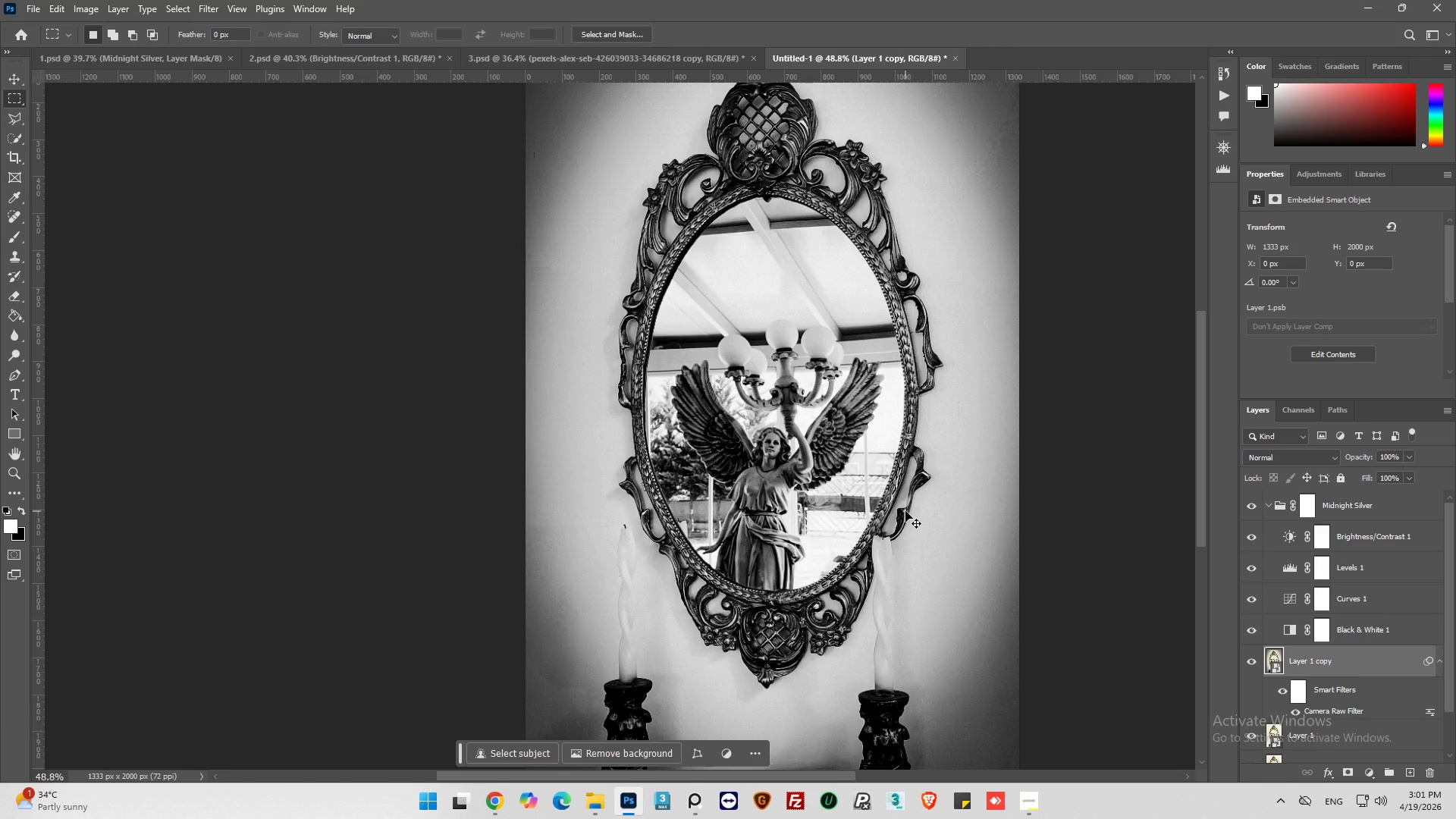 
key(Control+S)
 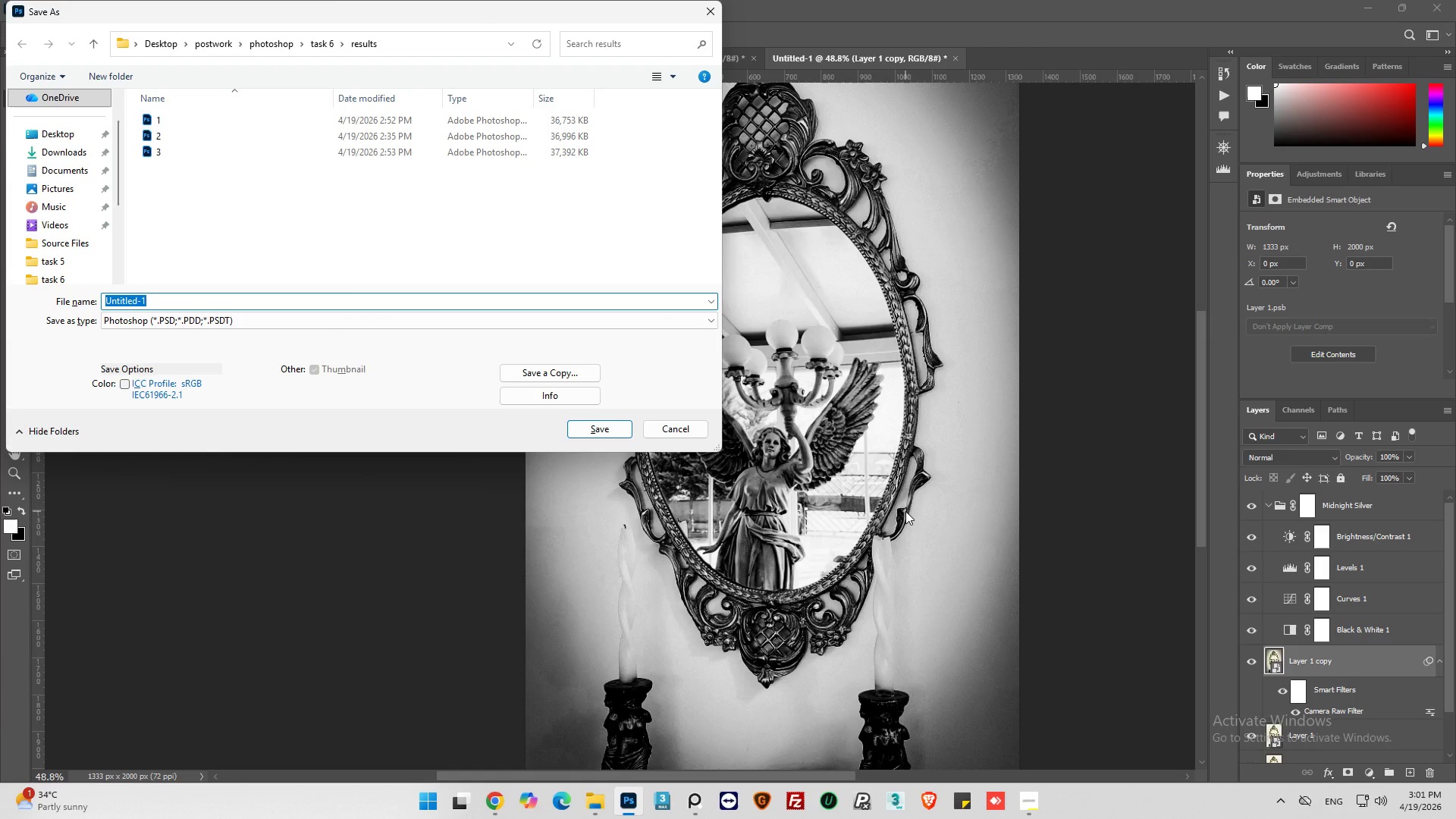 
key(4)
 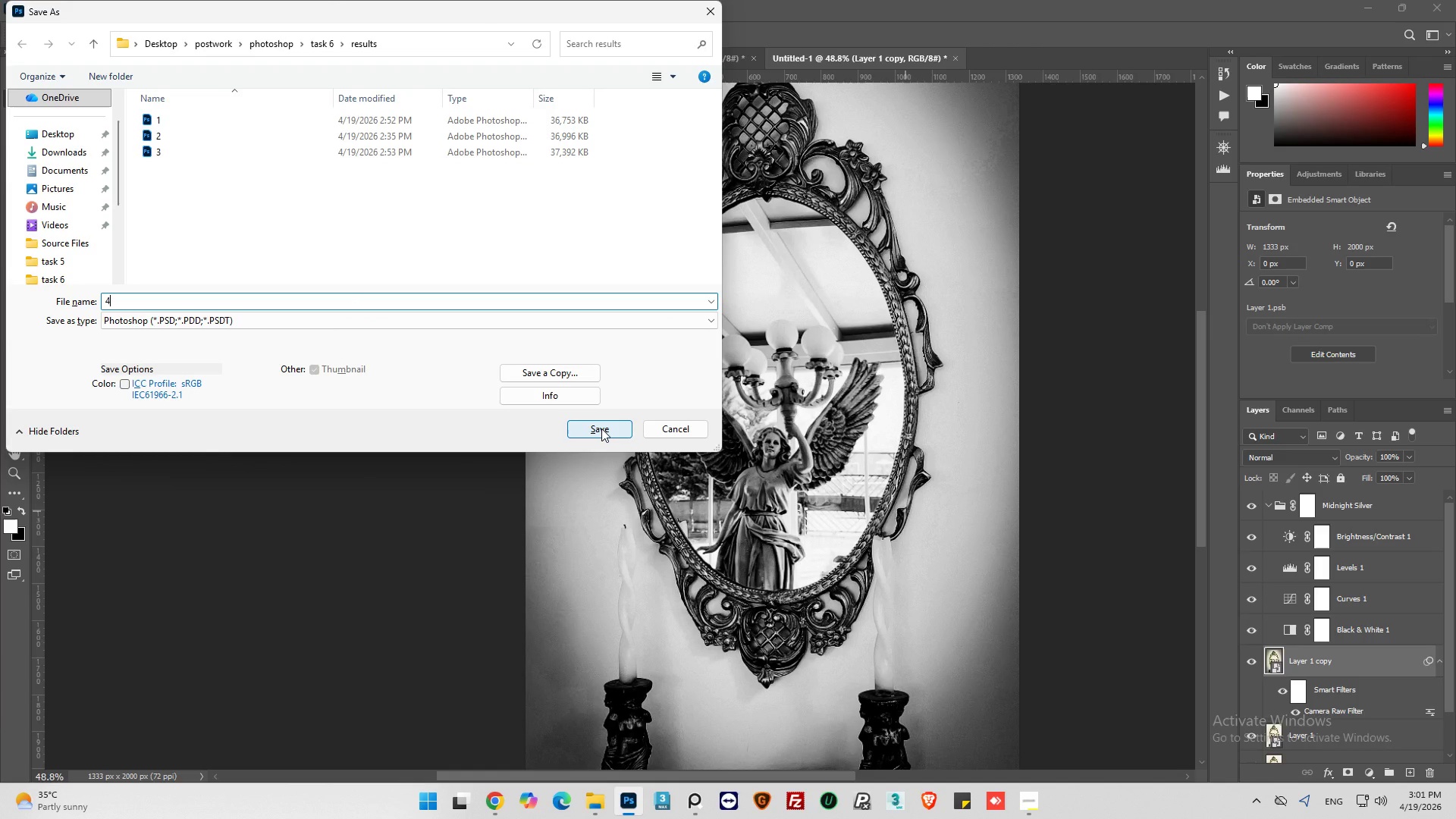 
left_click([601, 428])
 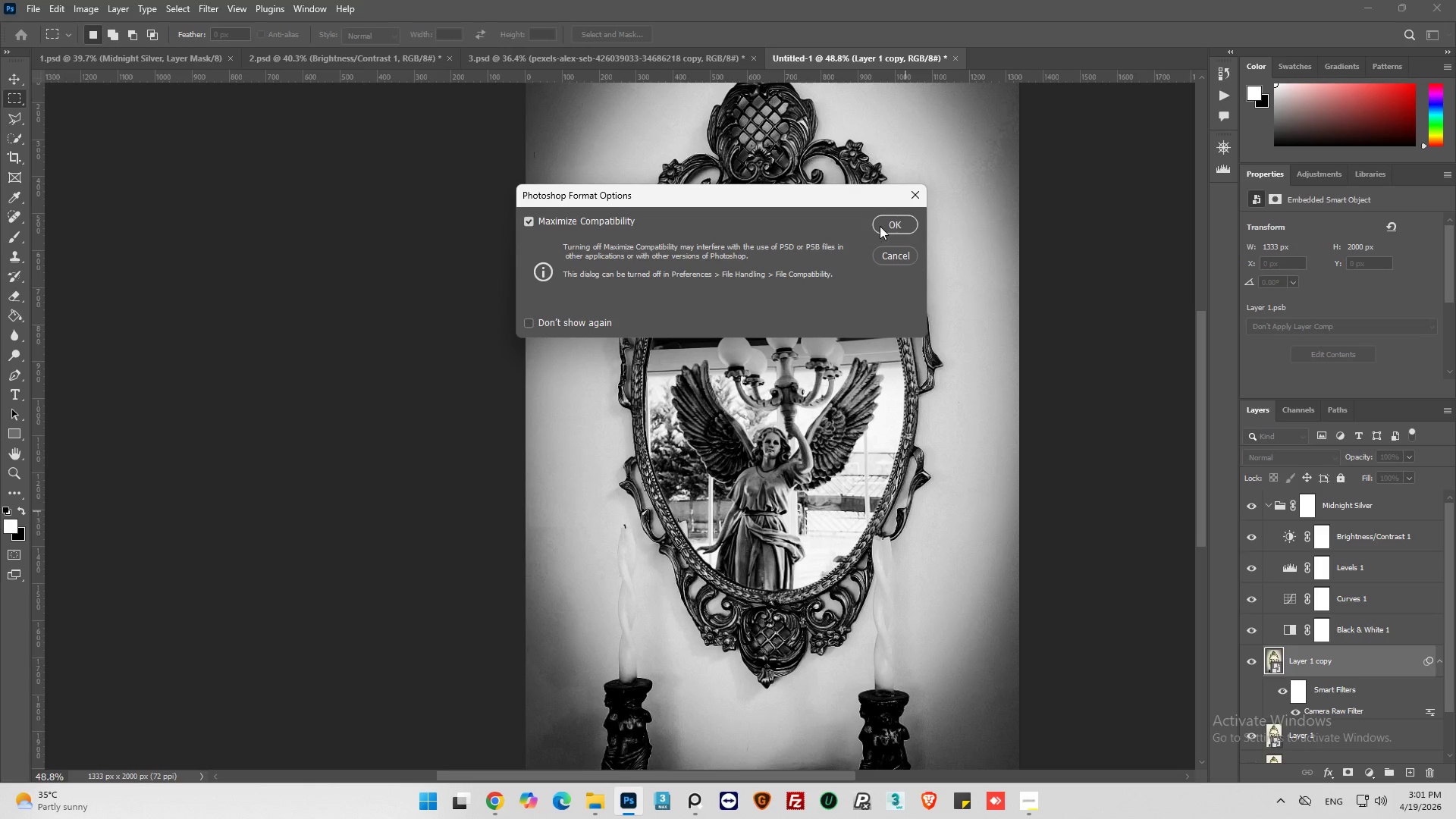 
left_click([892, 223])
 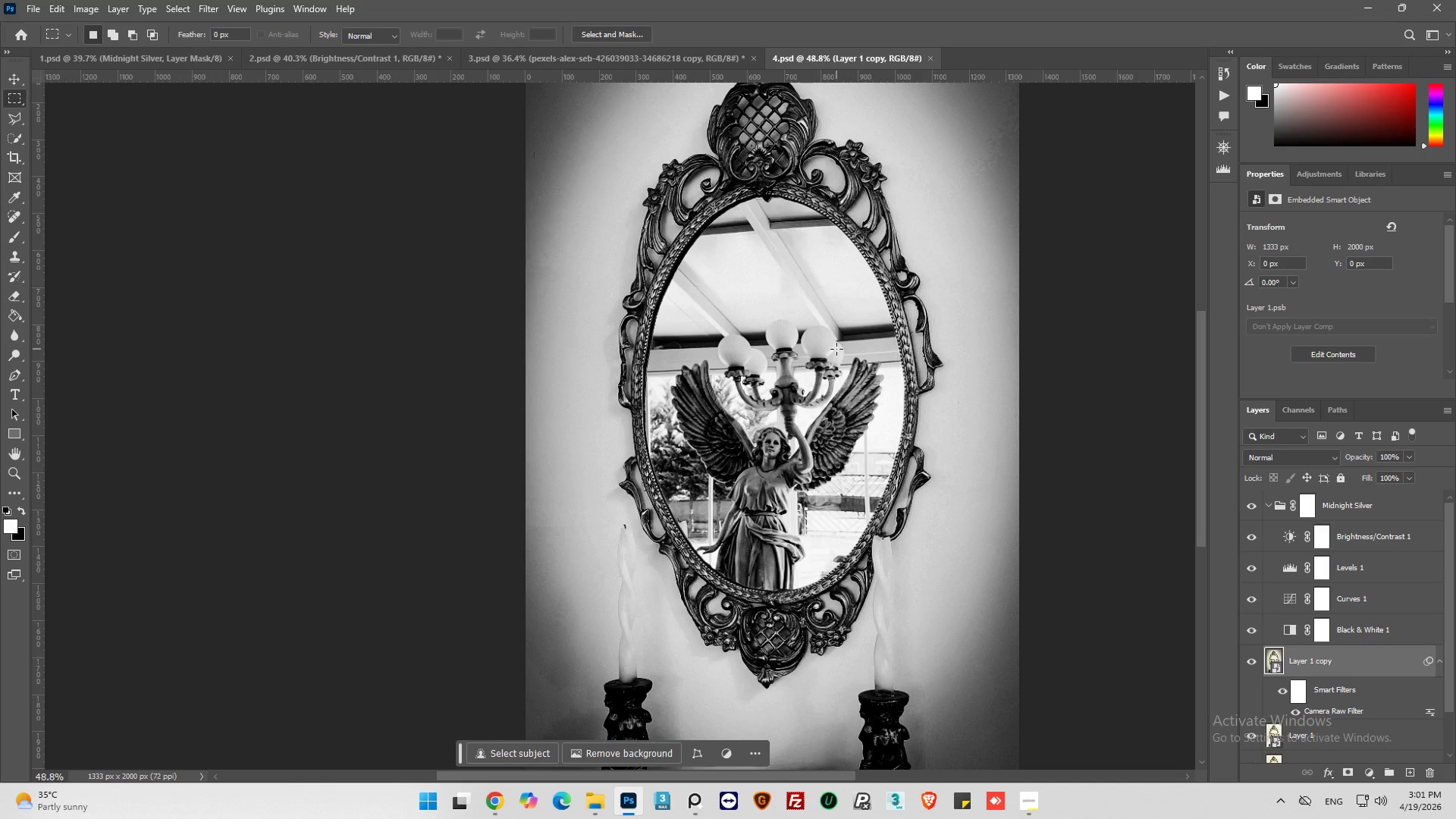 
wait(16.61)
 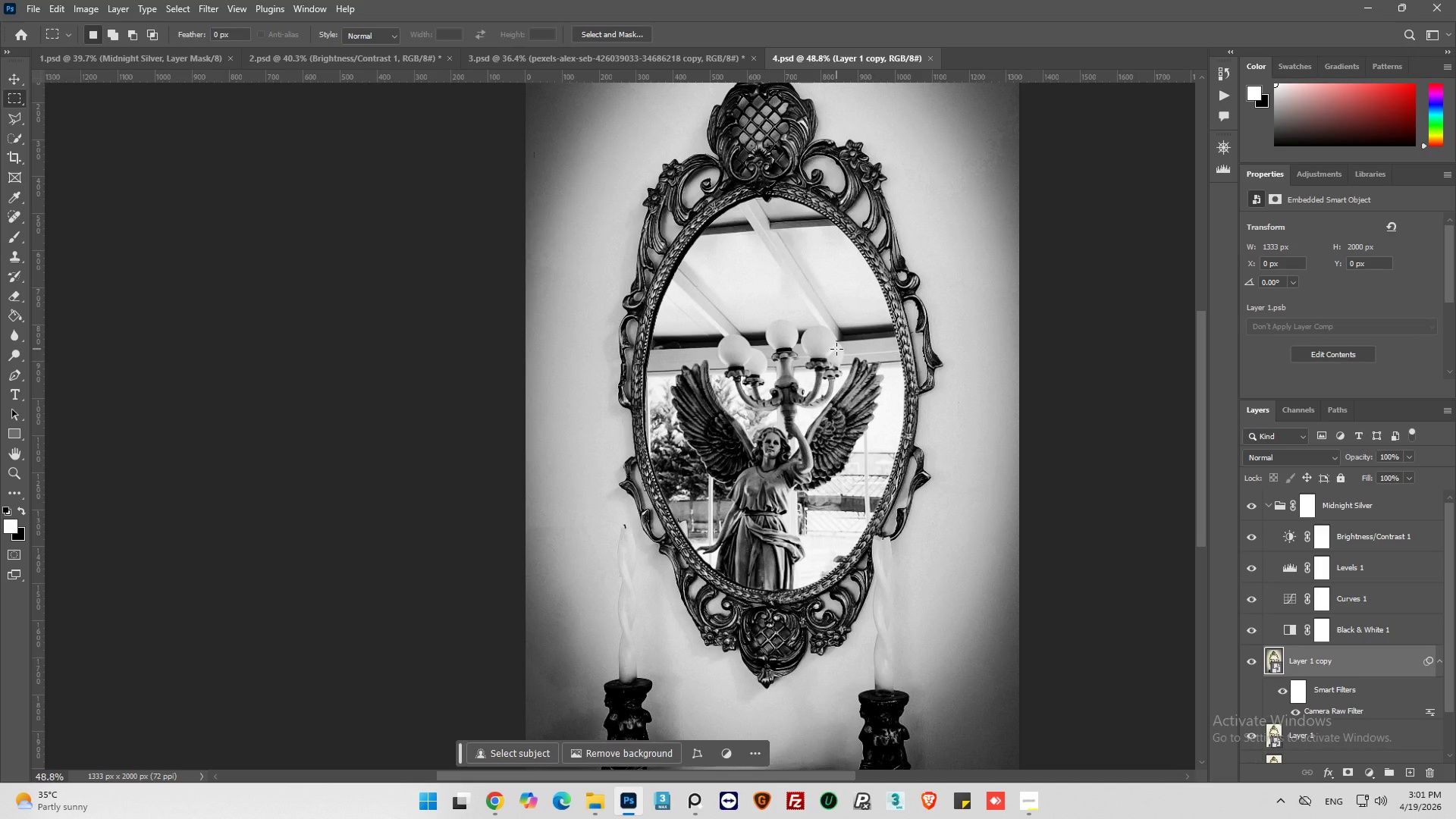 
left_click([39, 0])
 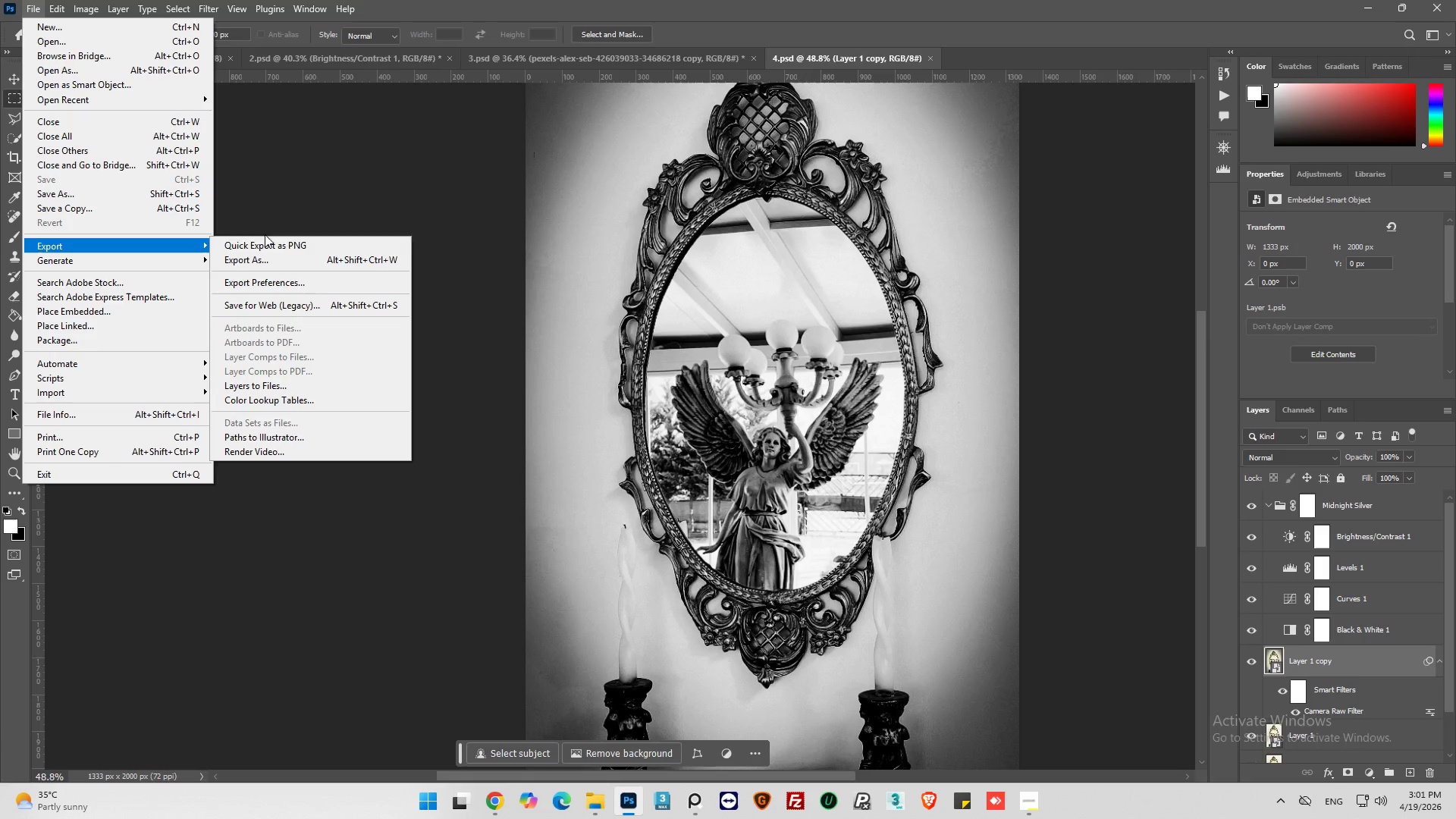 
left_click([265, 256])
 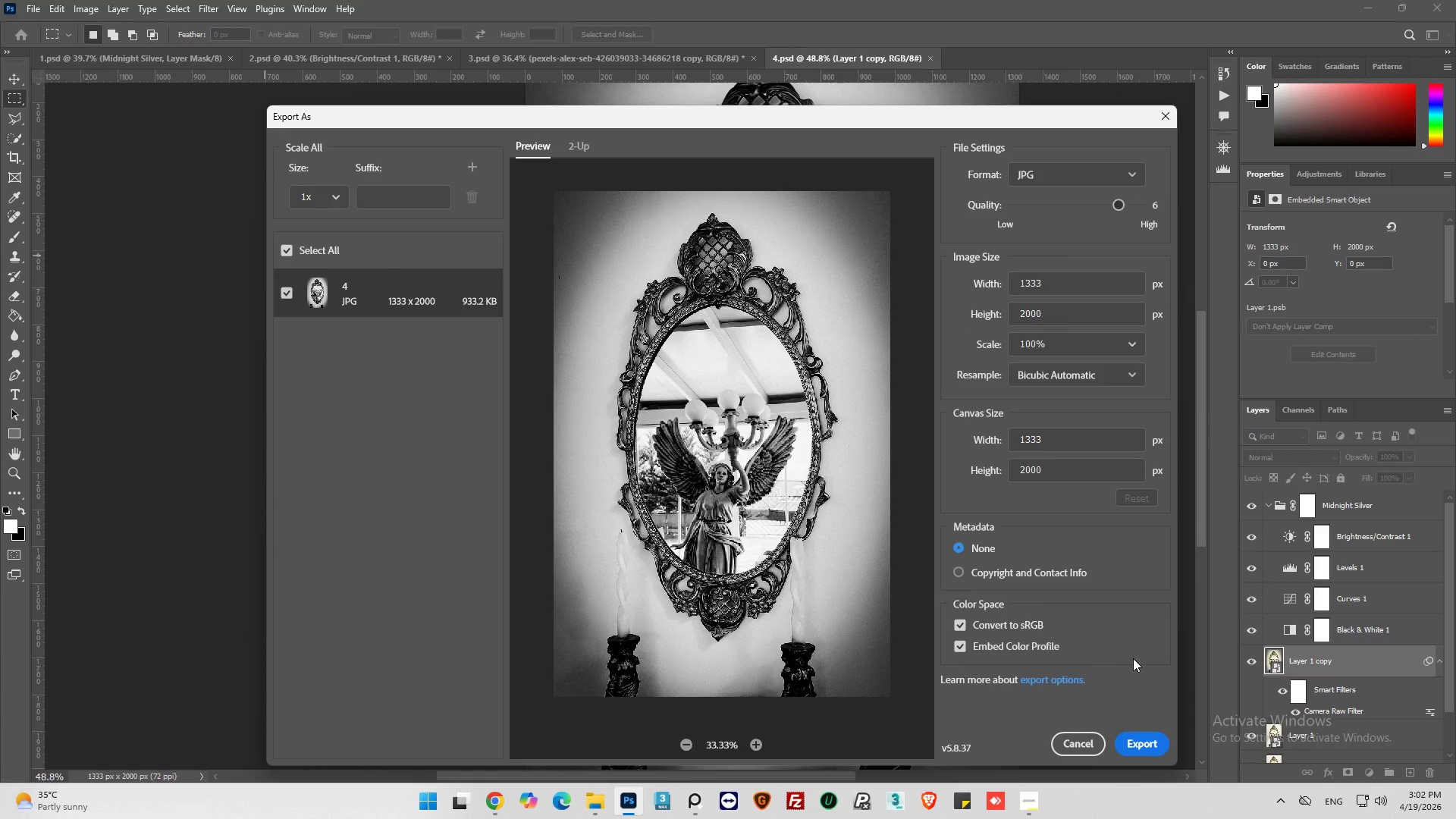 
left_click([1141, 735])
 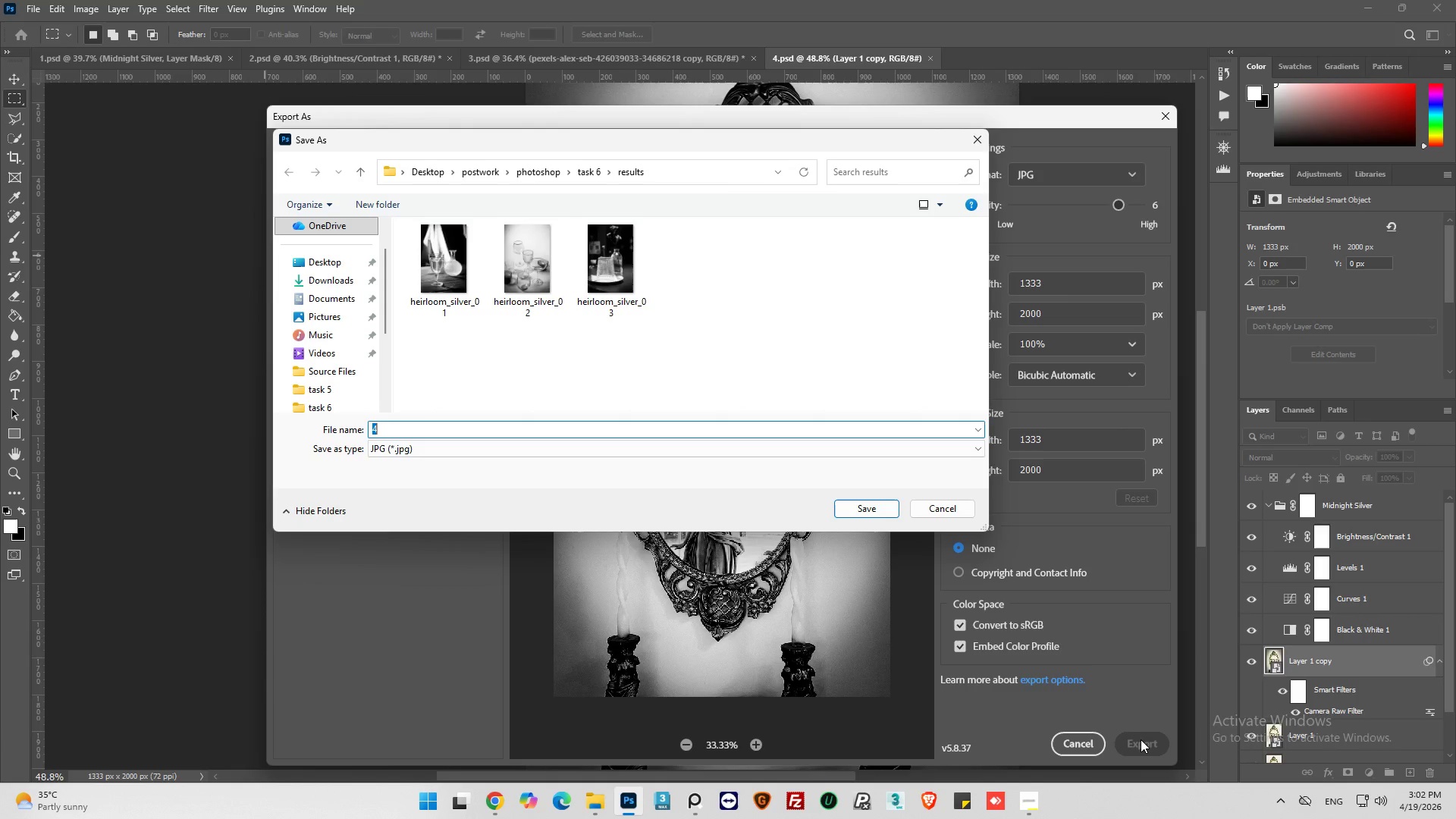 
wait(8.92)
 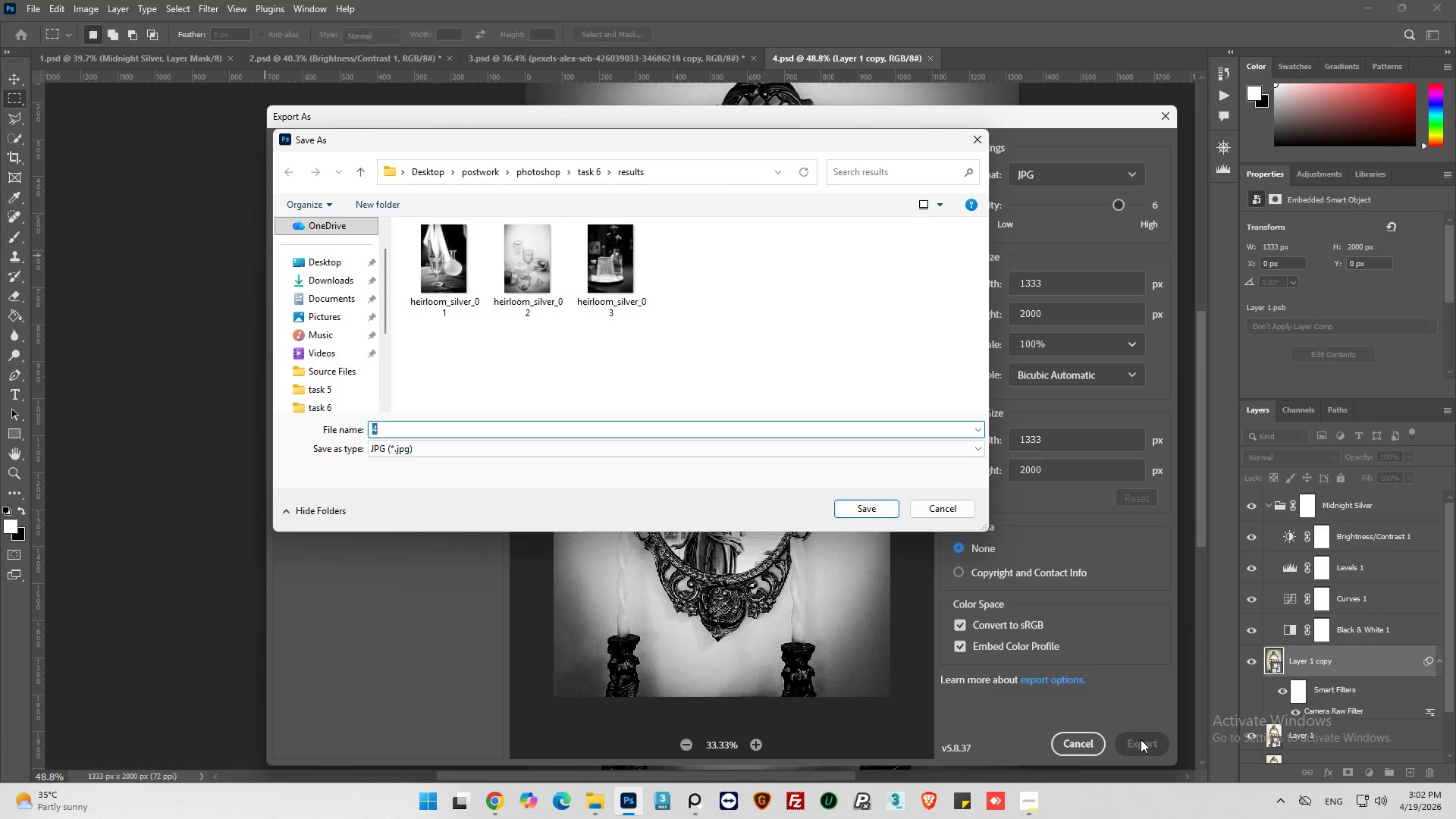 
left_click([610, 293])
 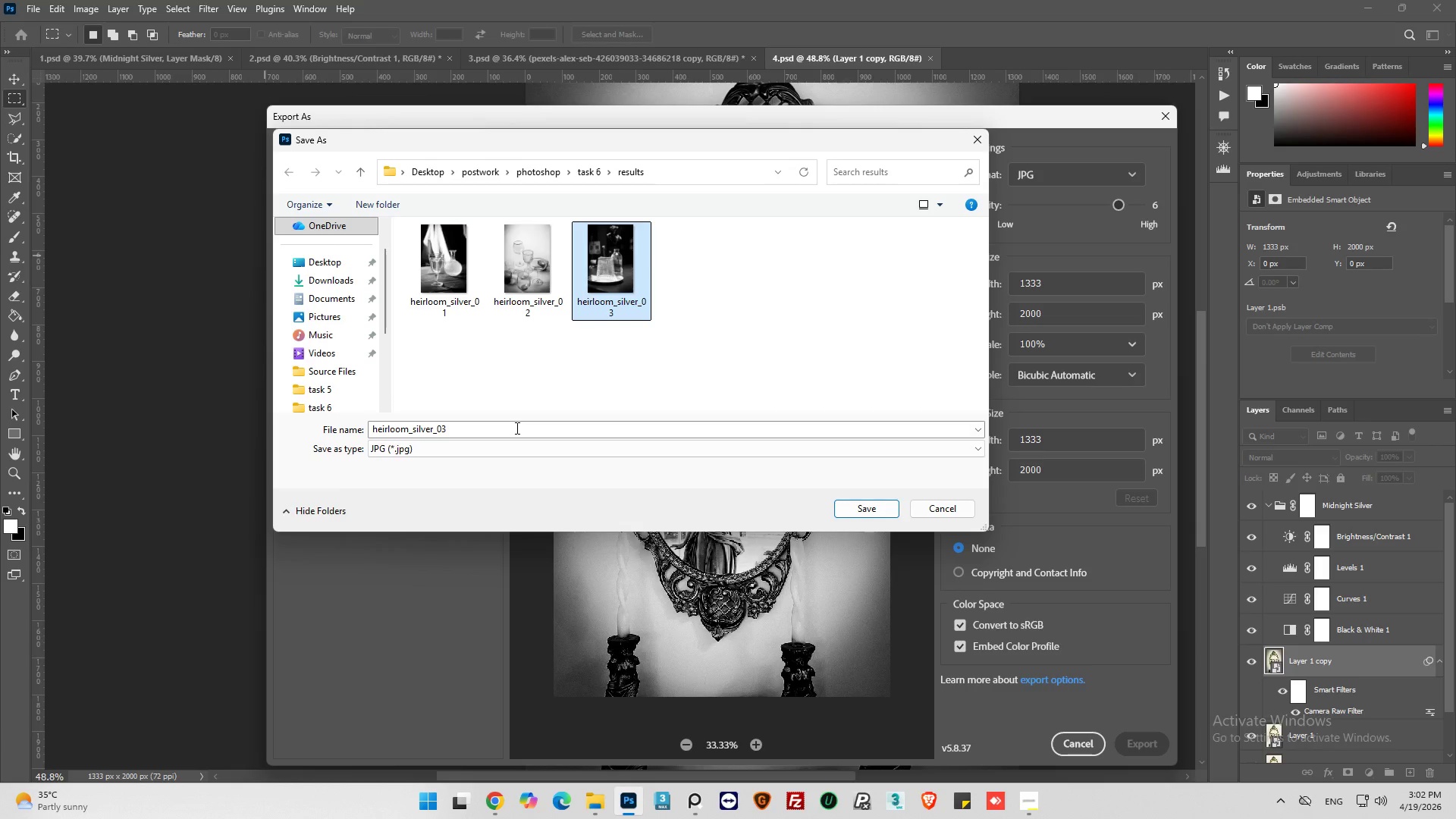 
double_click([516, 428])
 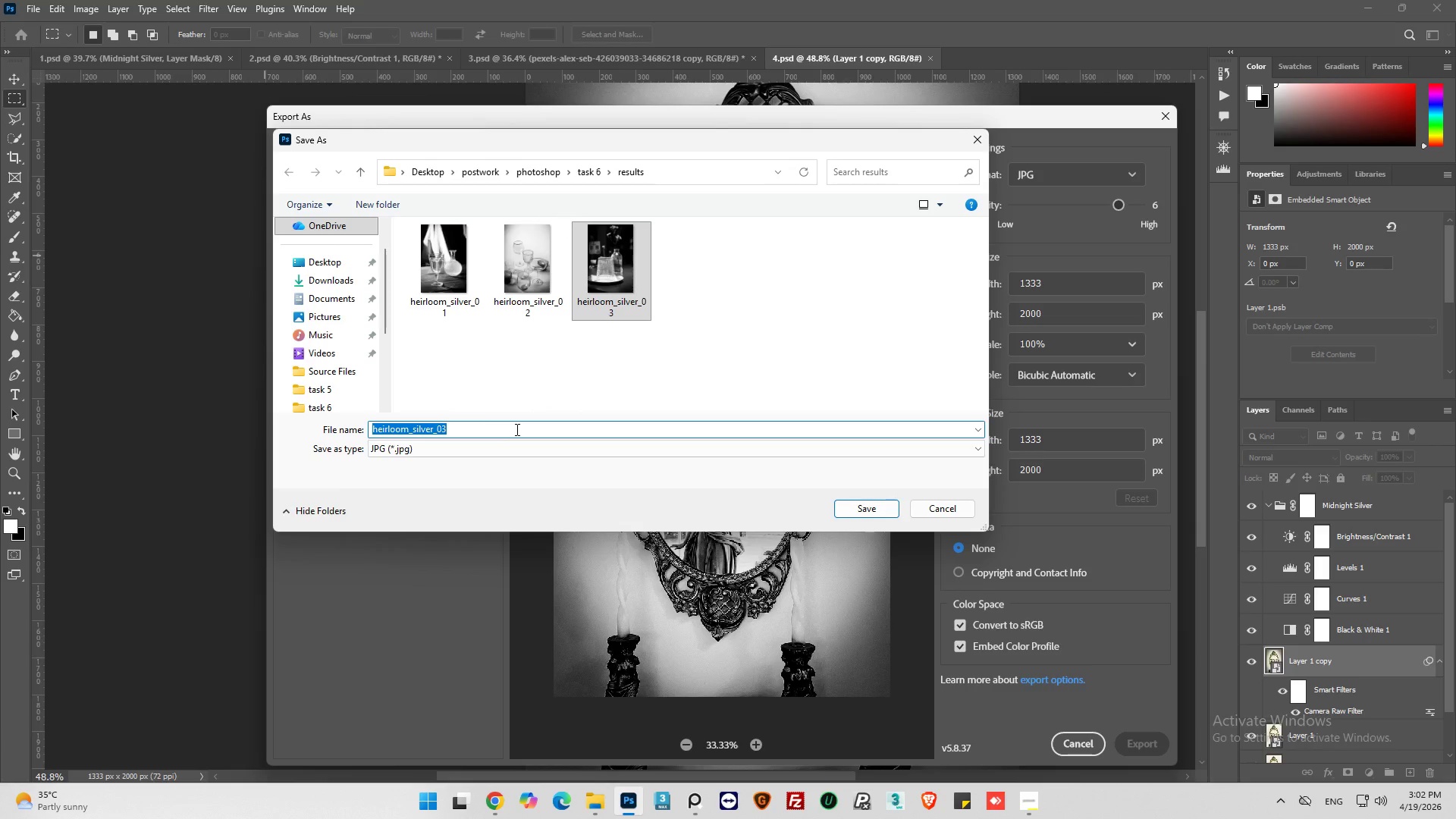 
left_click([516, 429])
 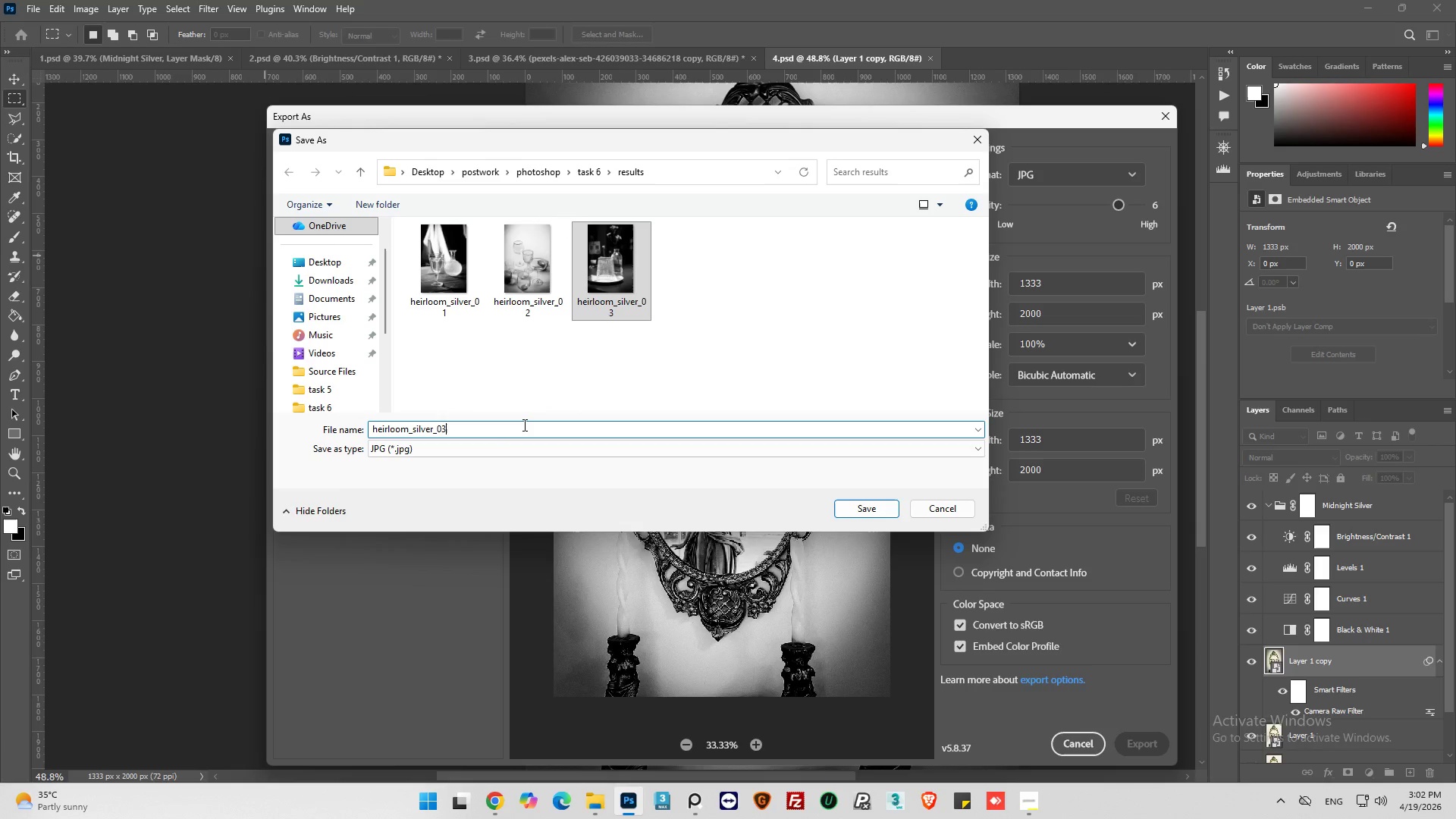 
key(Backspace)
 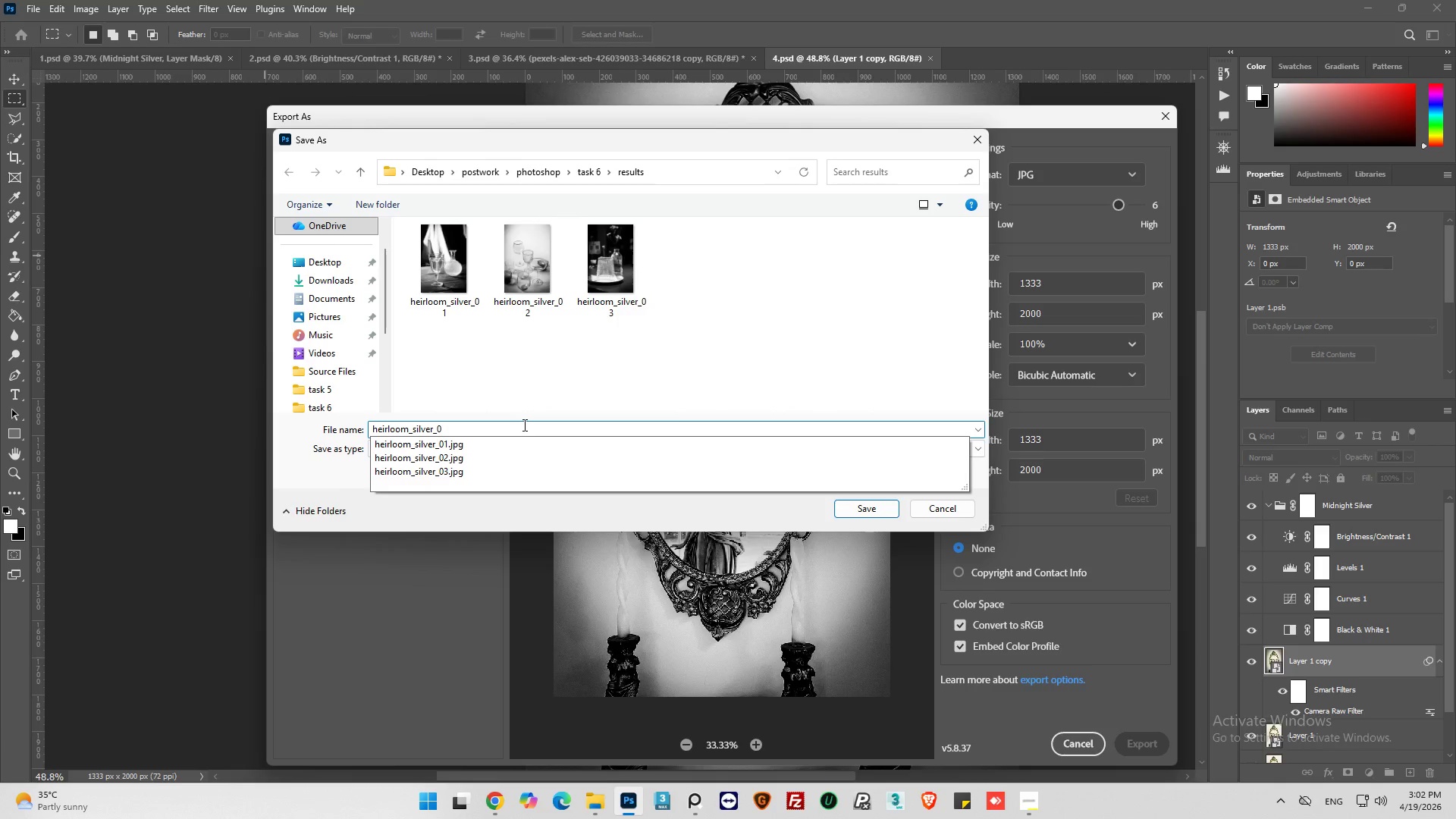 
key(6)
 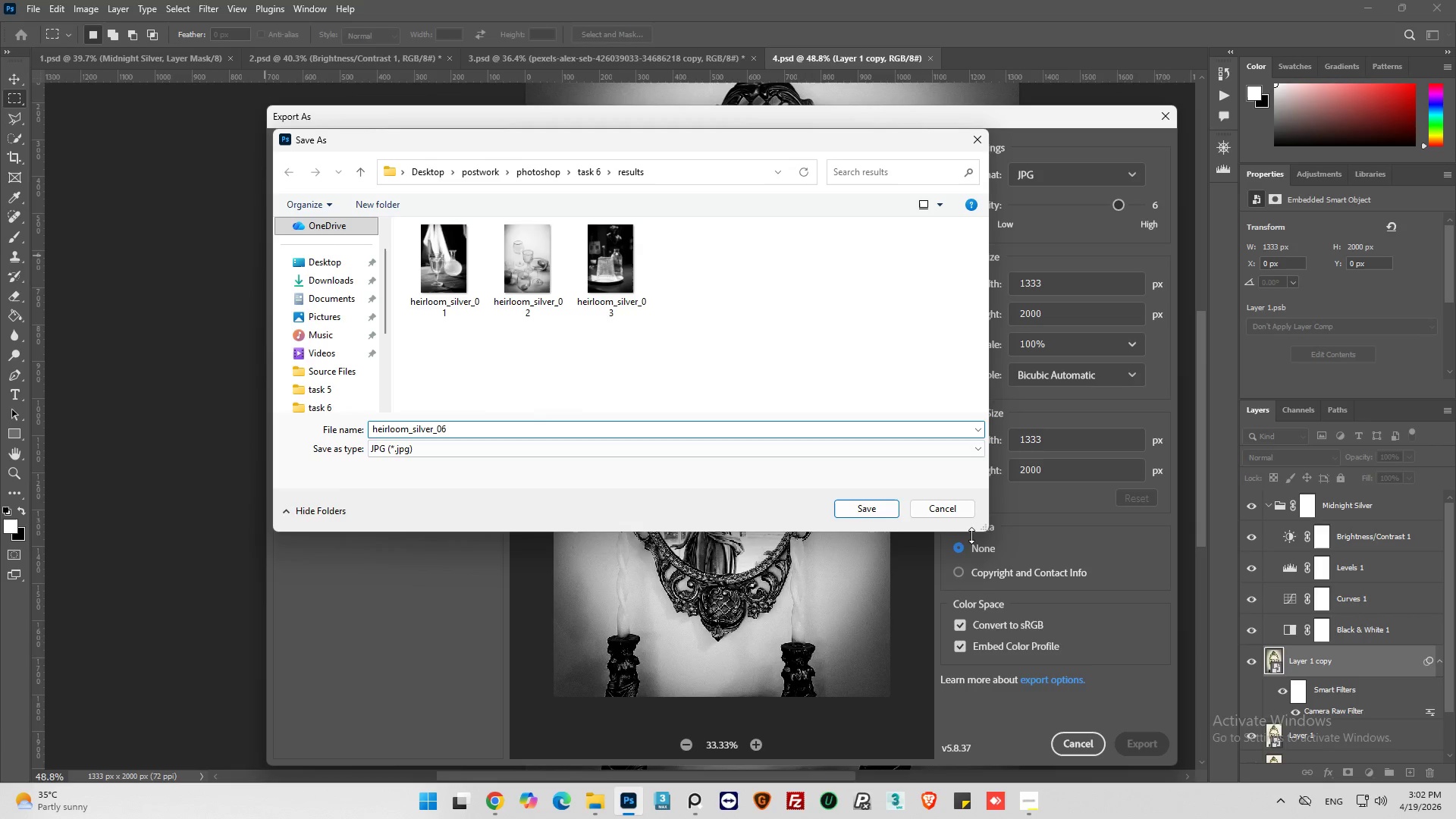 
left_click([855, 510])
 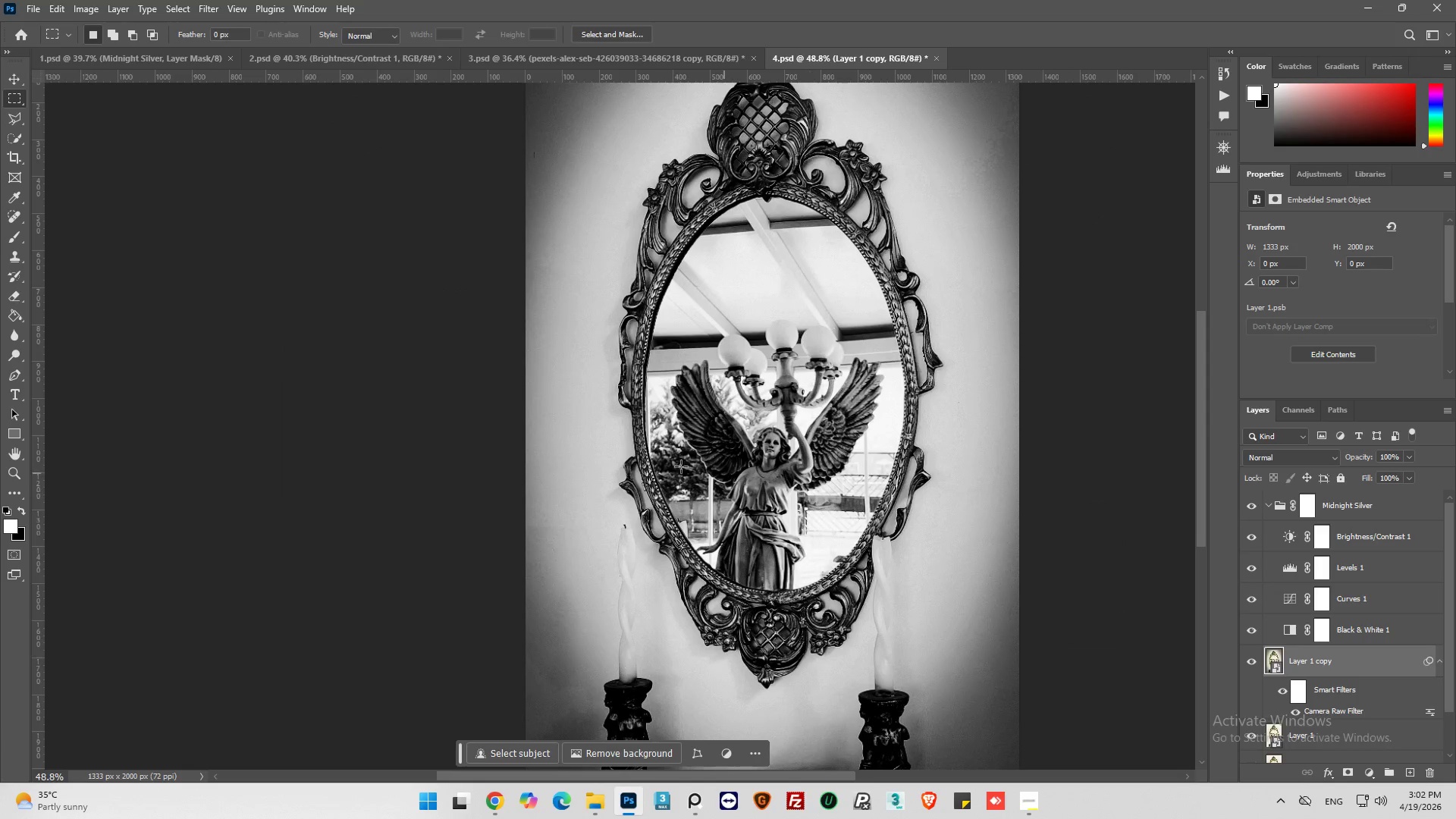 
key(Alt+AltLeft)
 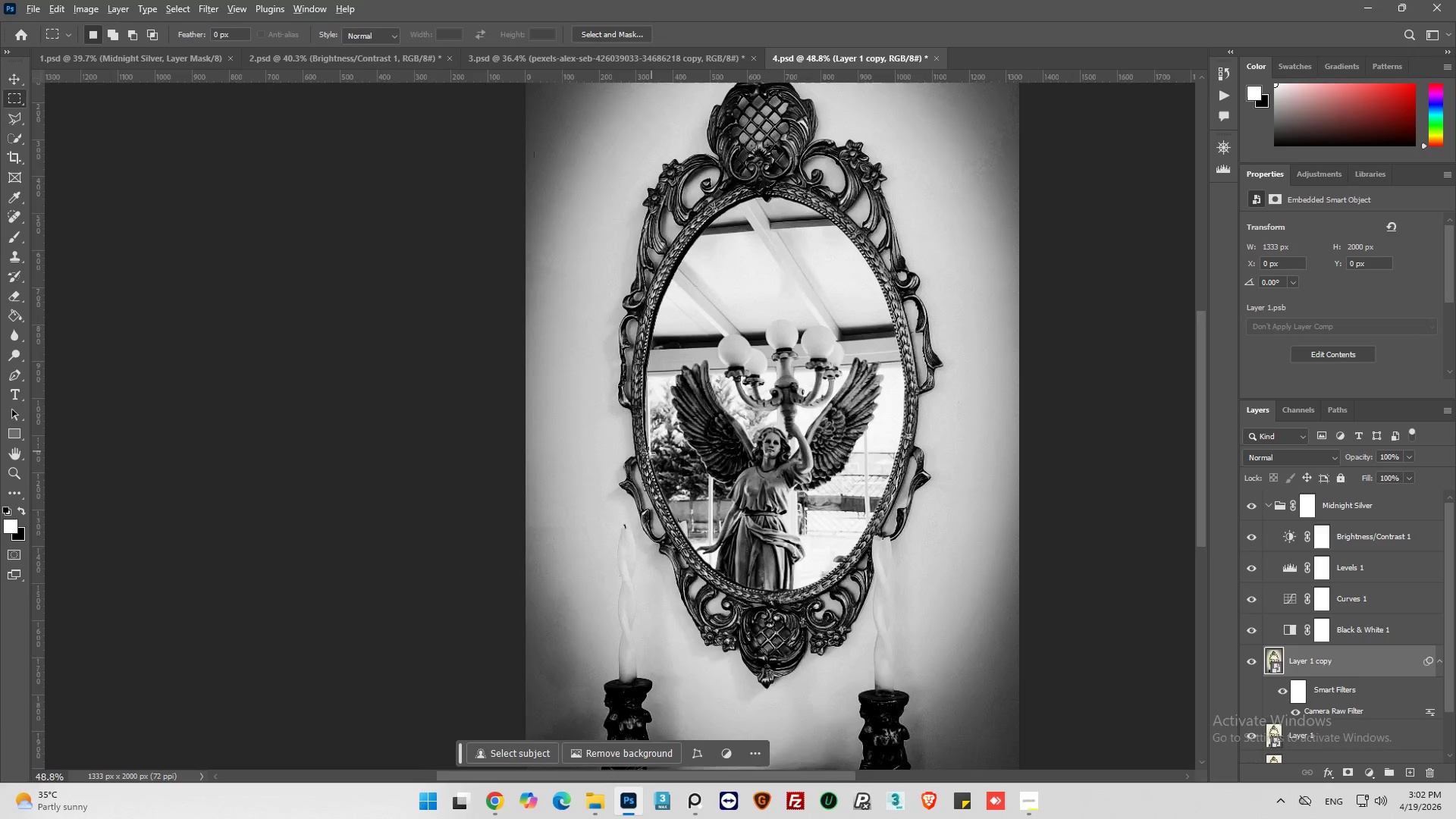 
scroll: coordinate [673, 461], scroll_direction: down, amount: 3.0
 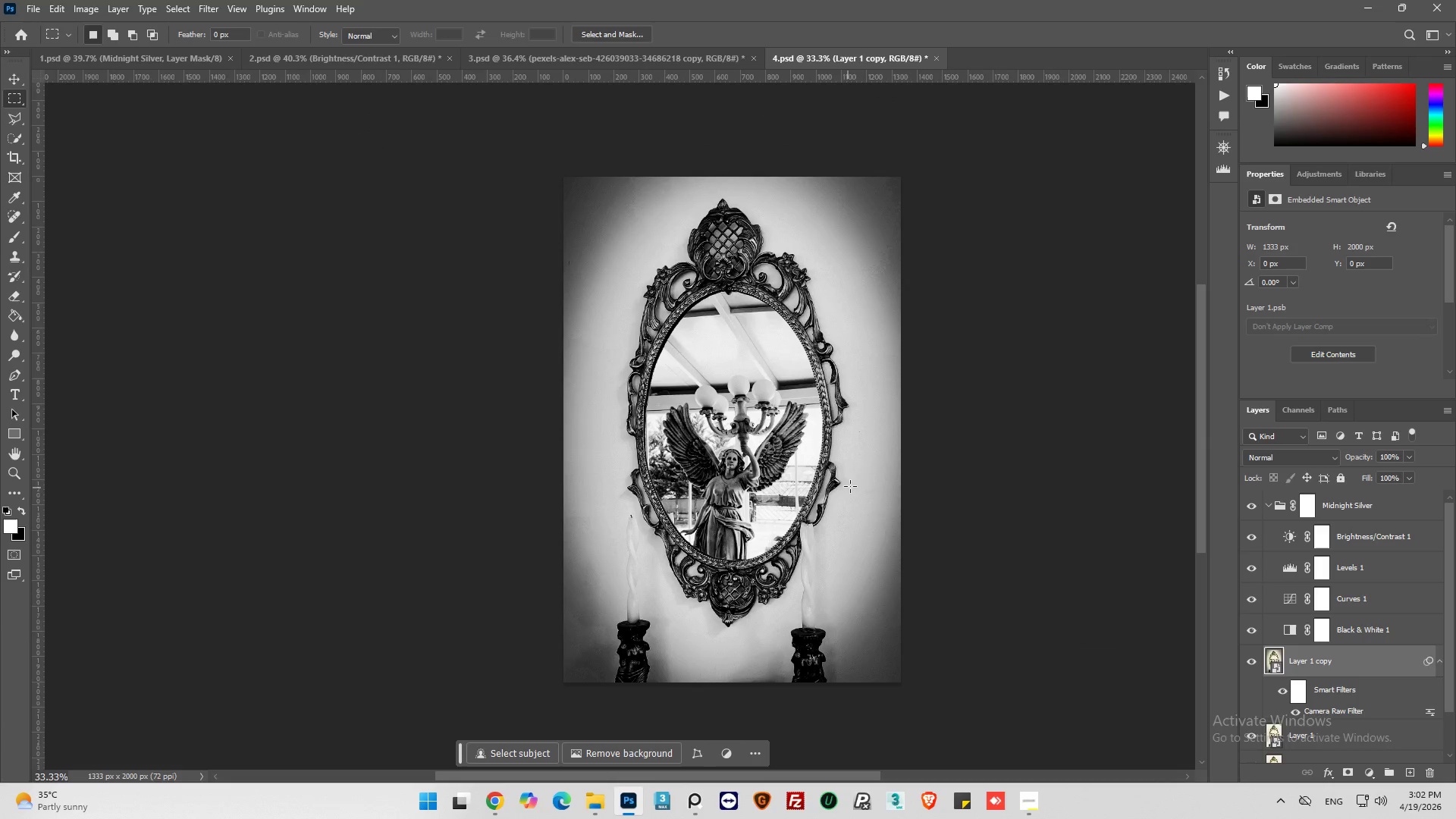 
key(Alt+AltLeft)
 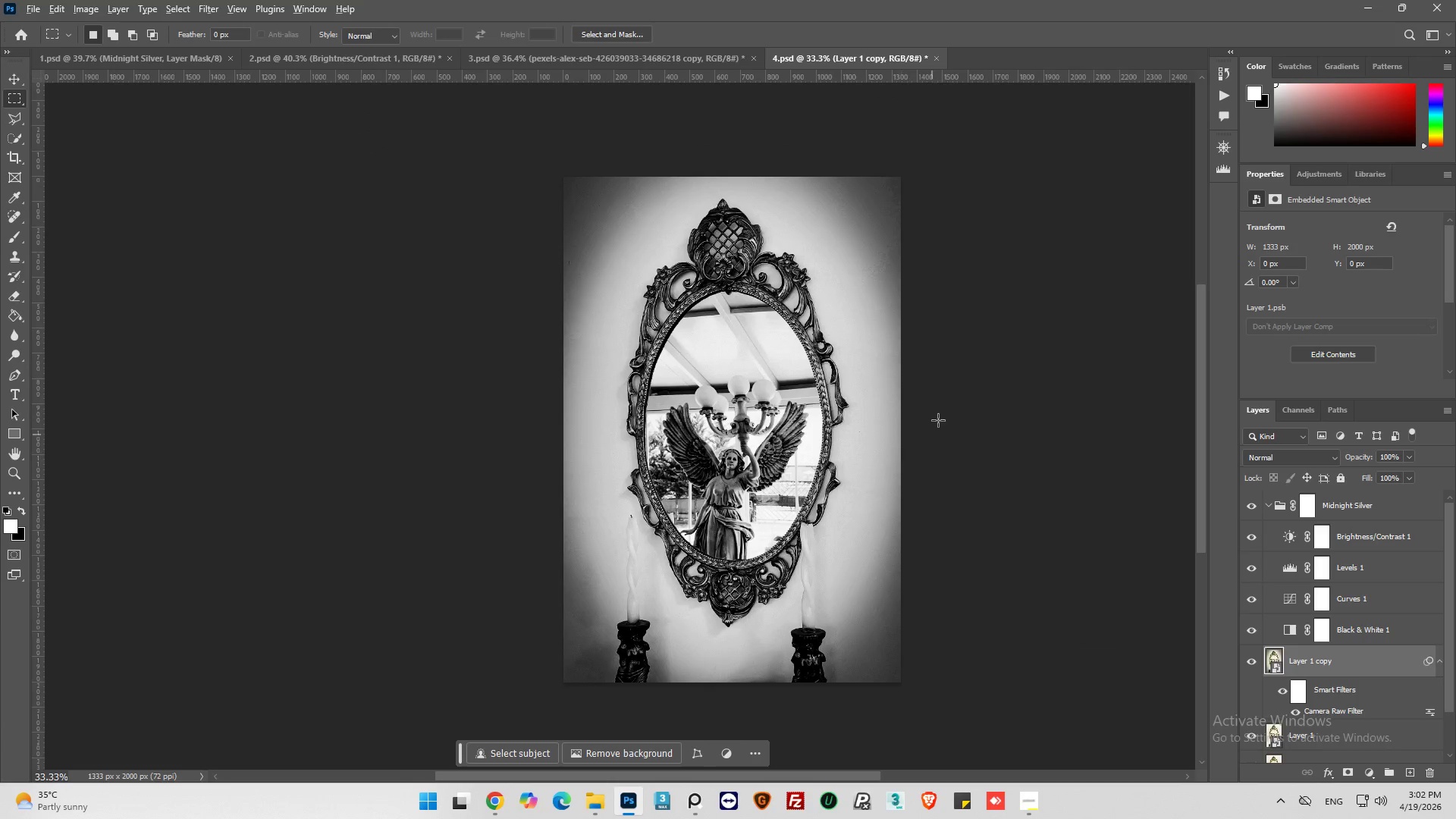 
scroll: coordinate [942, 386], scroll_direction: up, amount: 1.0
 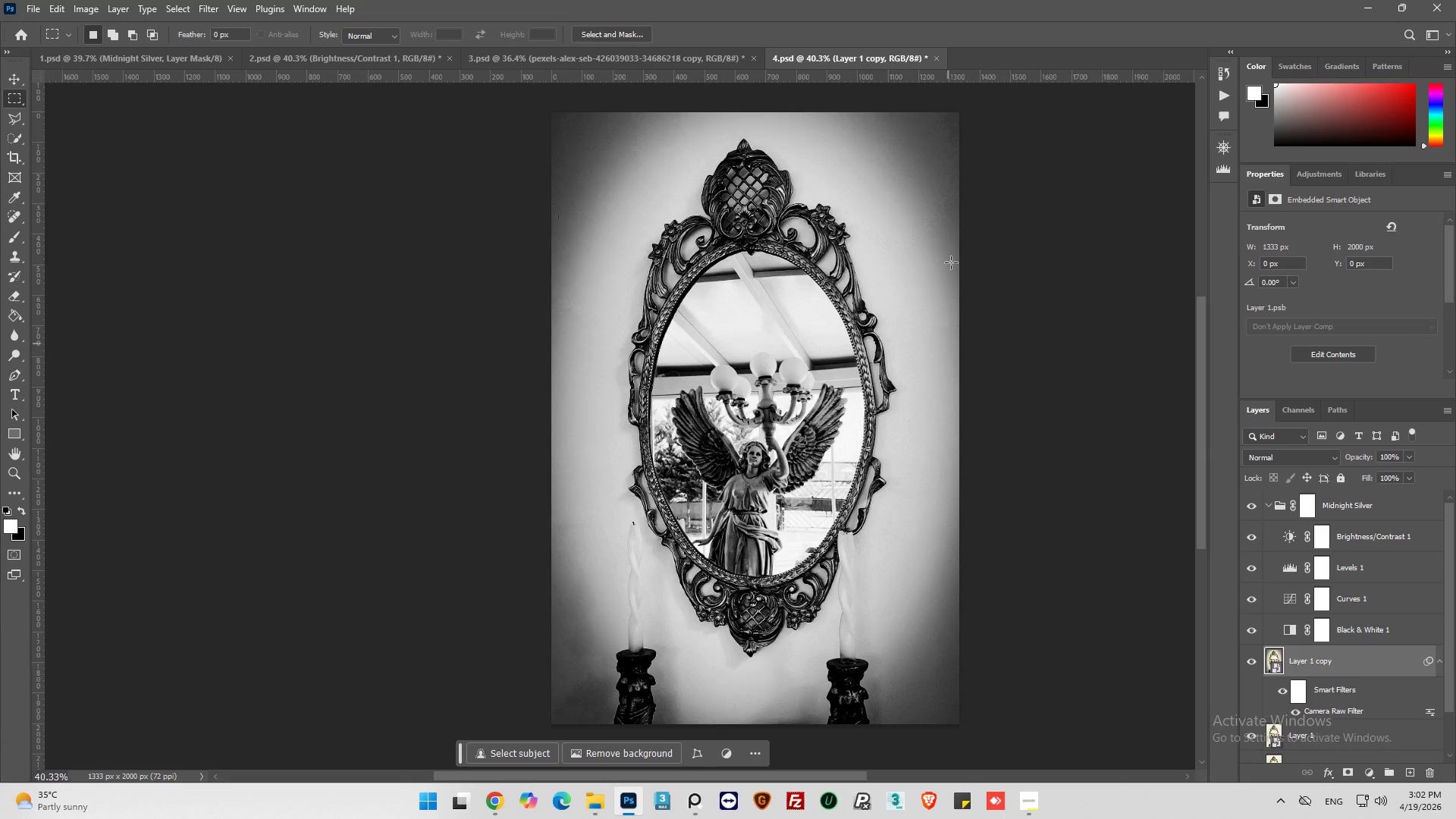 
hold_key(key=AltLeft, duration=0.77)
 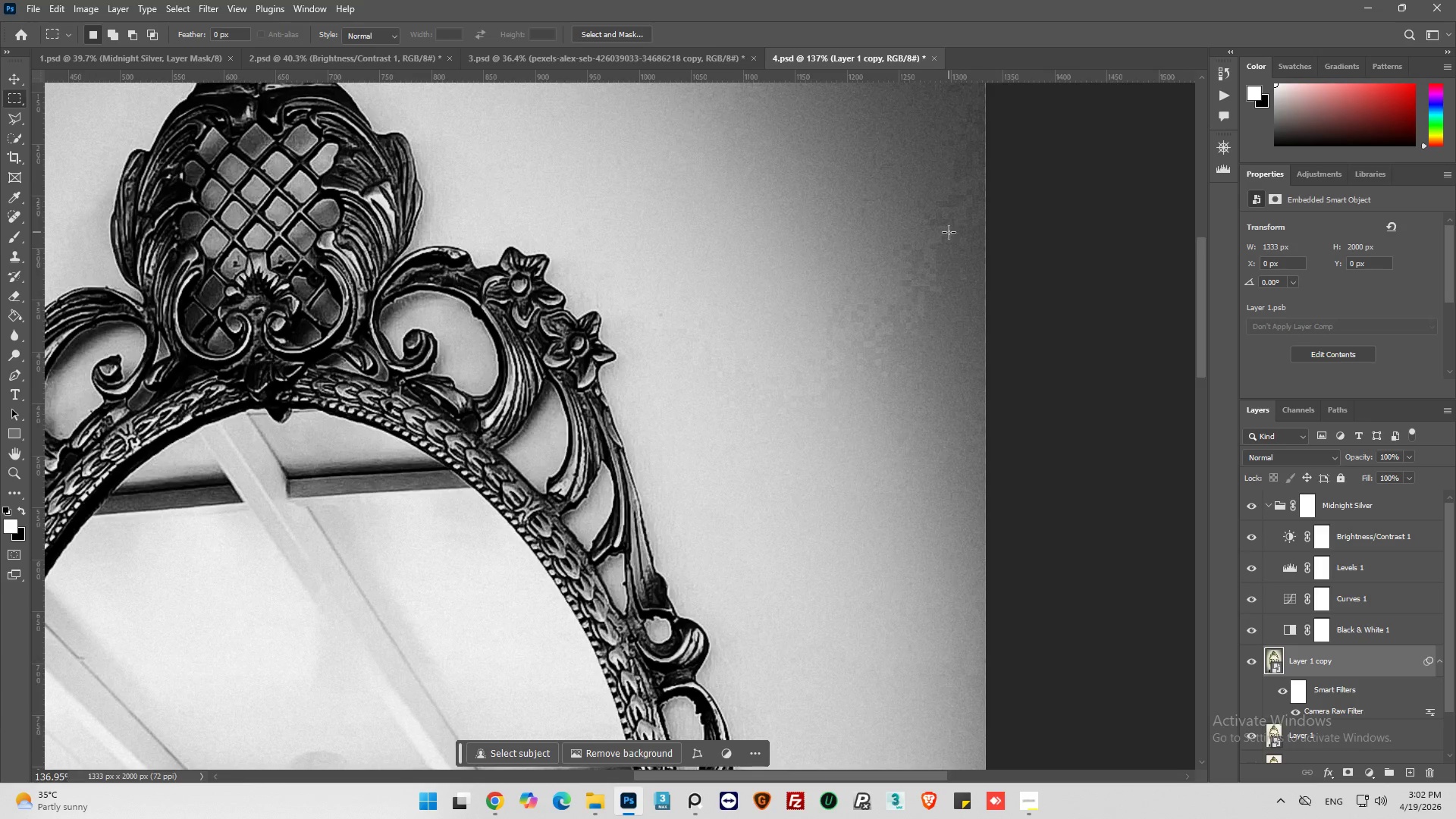 
key(Alt+AltLeft)
 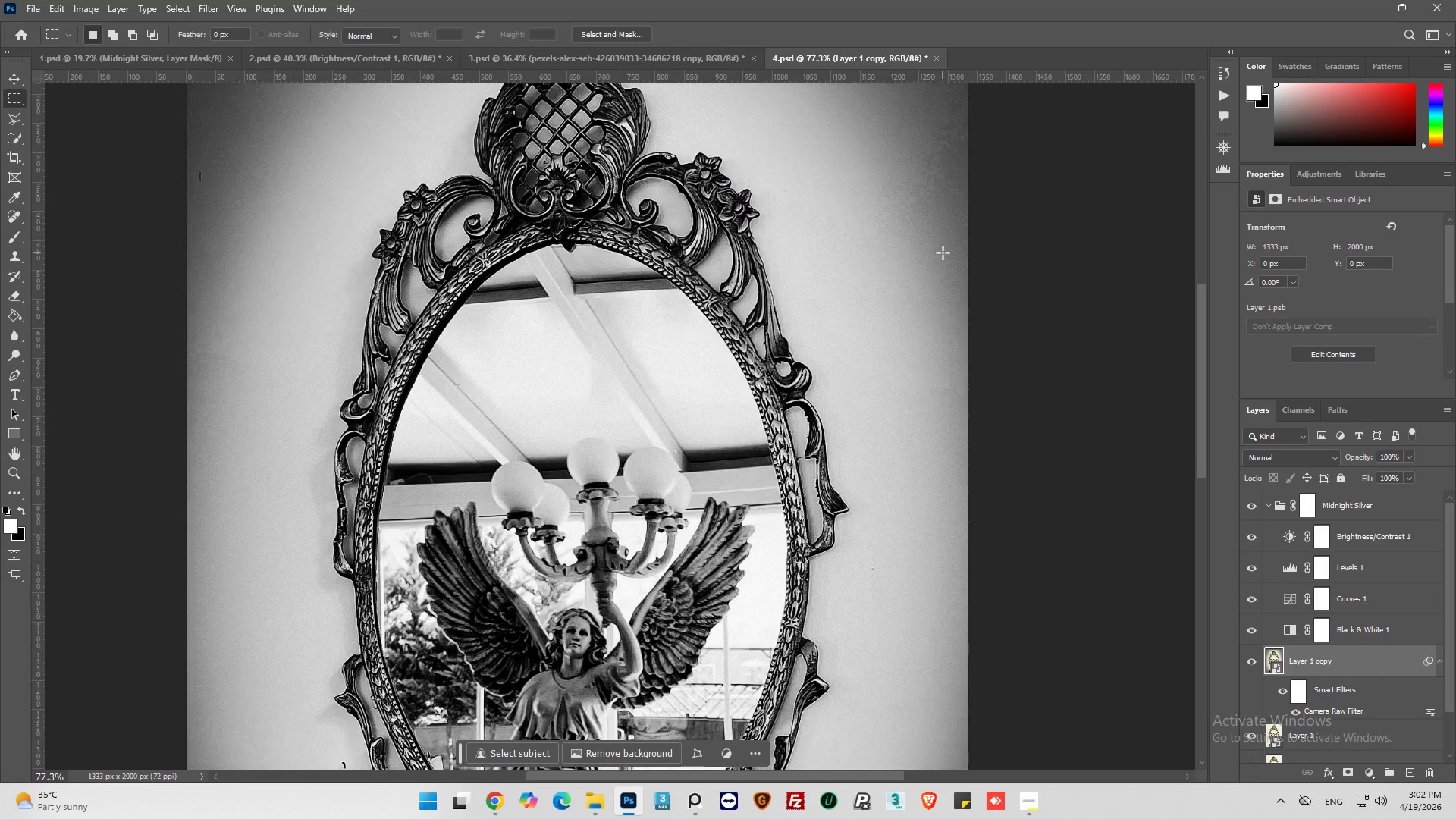 
key(Alt+AltLeft)
 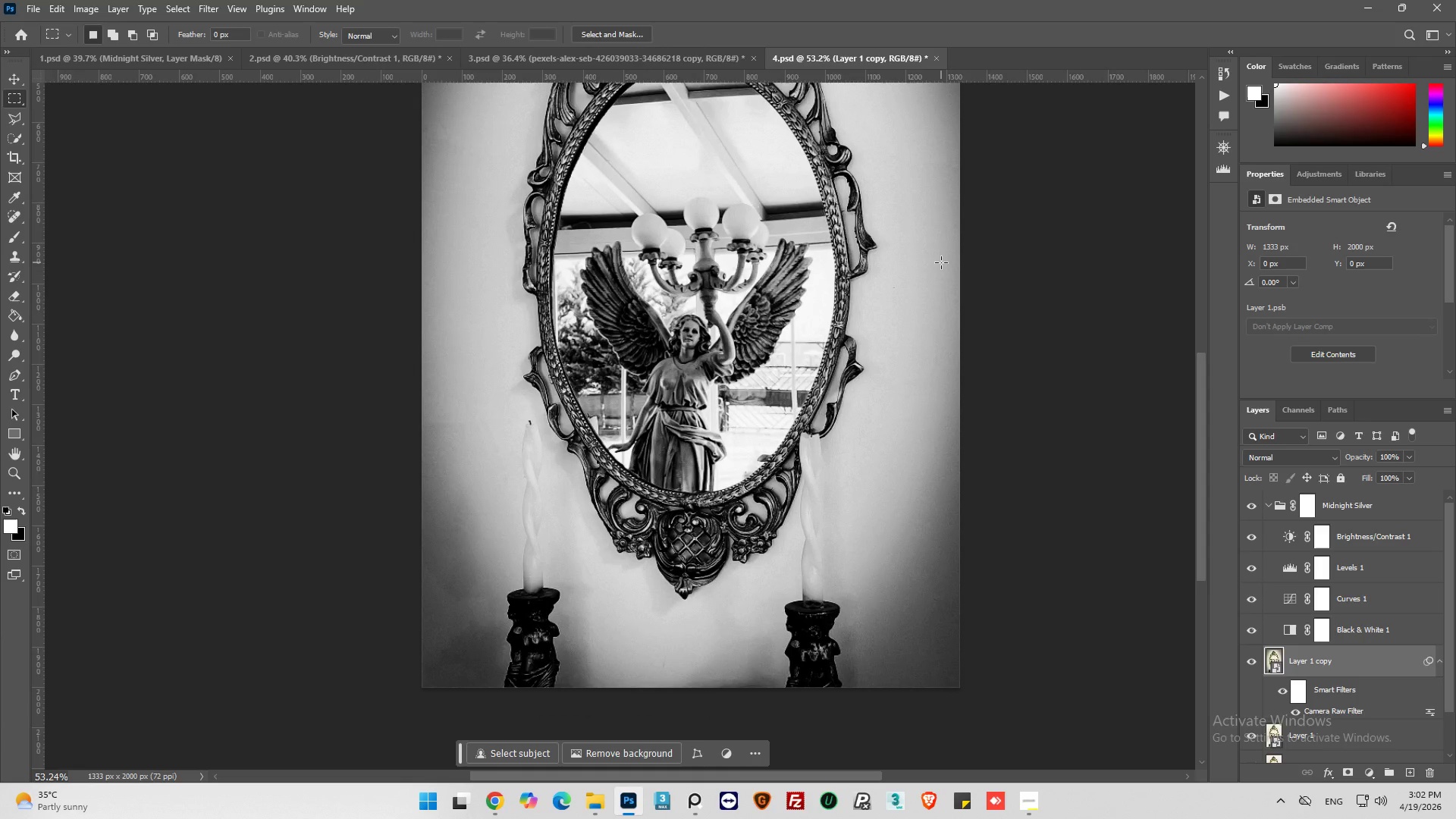 
scroll: coordinate [941, 261], scroll_direction: down, amount: 19.0
 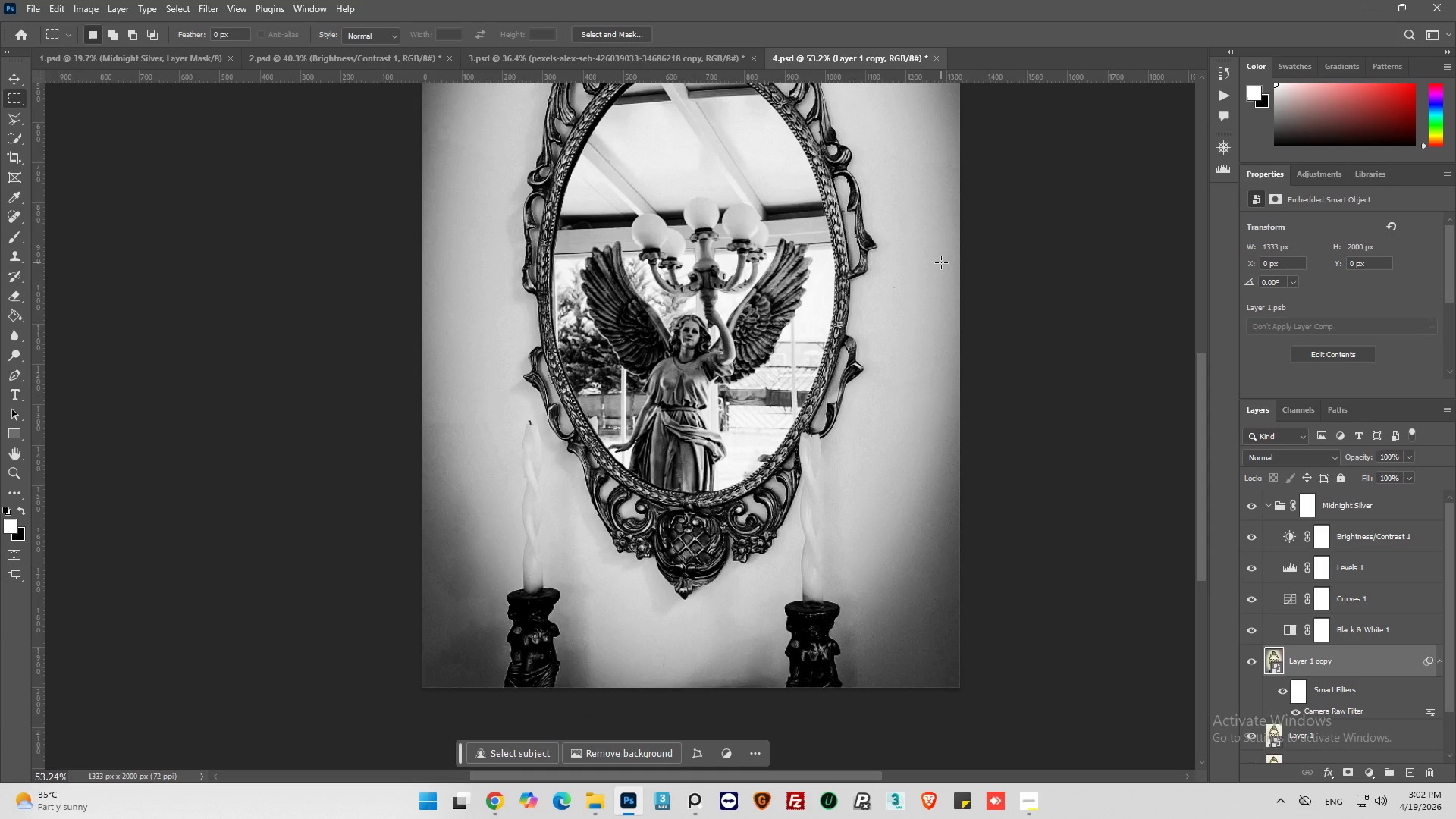 
key(Alt+AltLeft)
 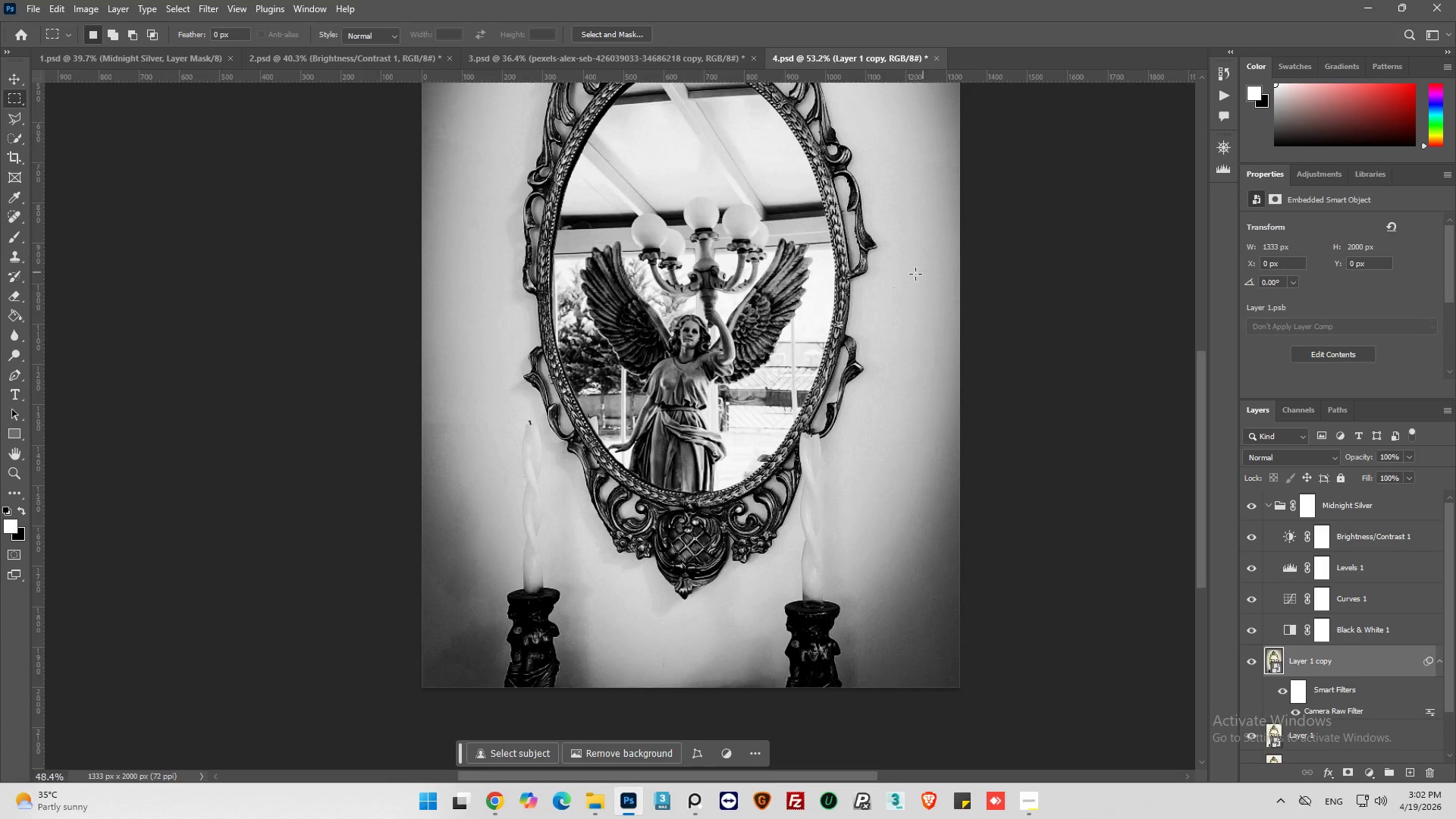 
scroll: coordinate [859, 371], scroll_direction: up, amount: 8.0
 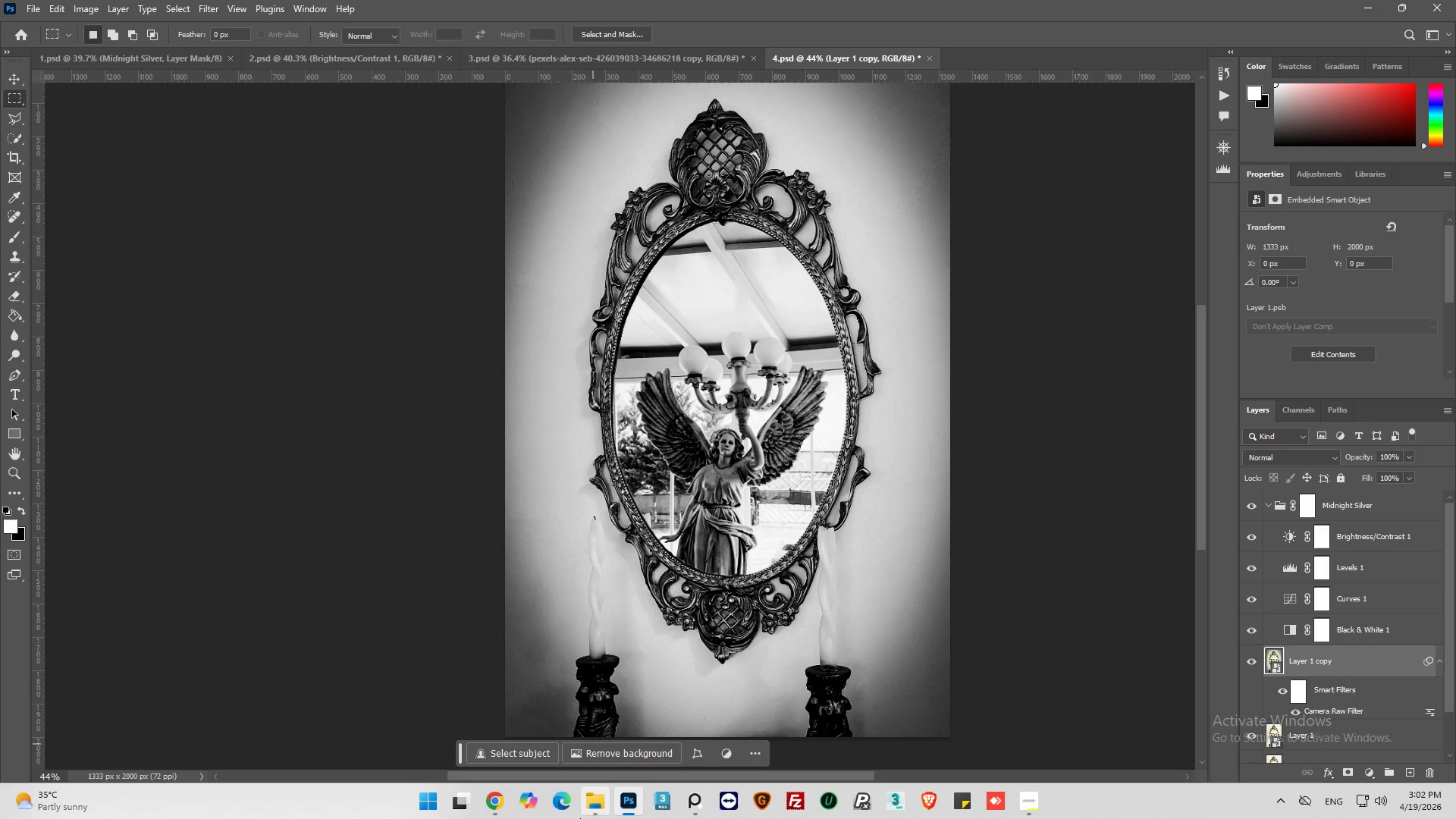 